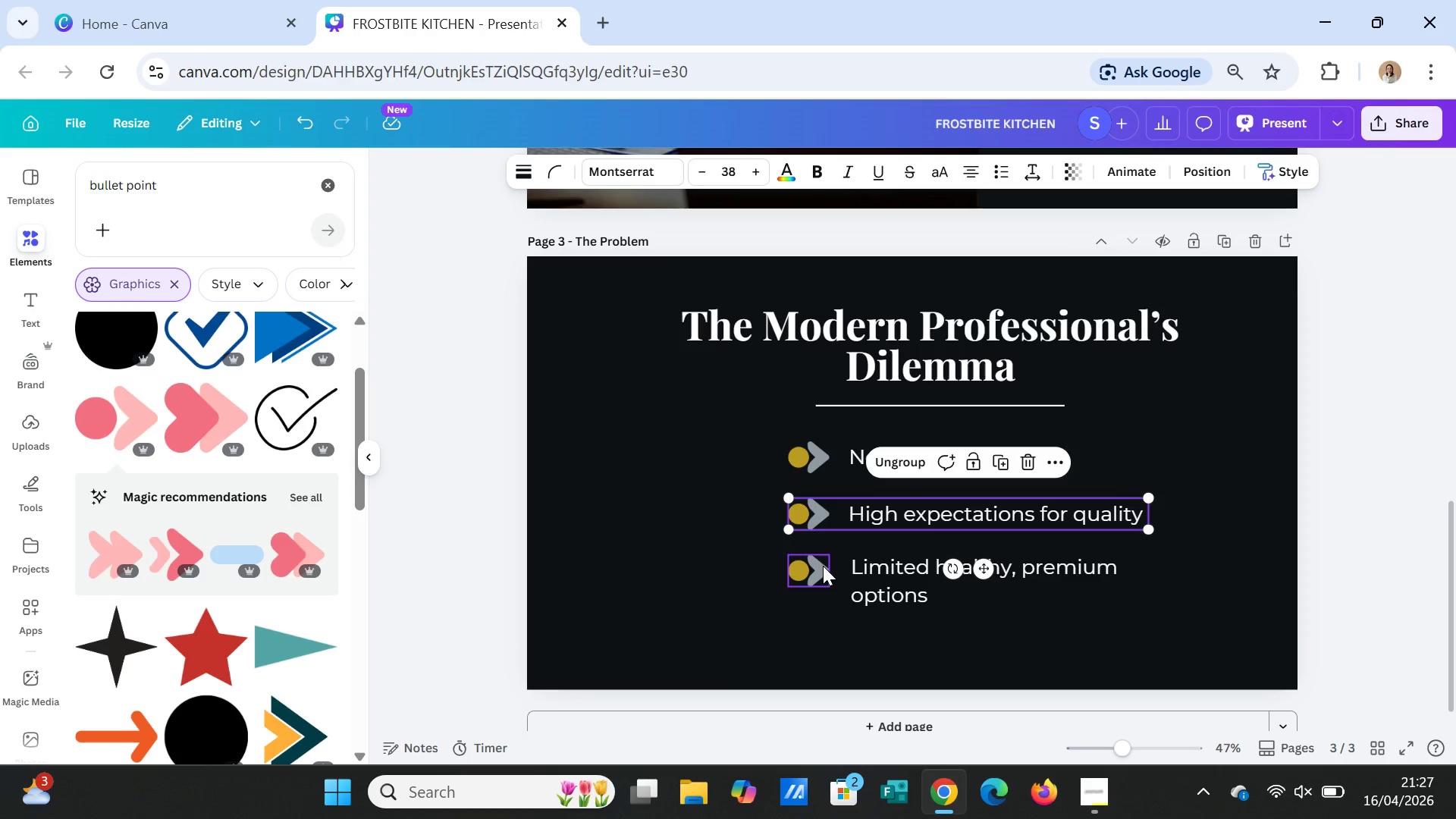 
left_click([821, 566])
 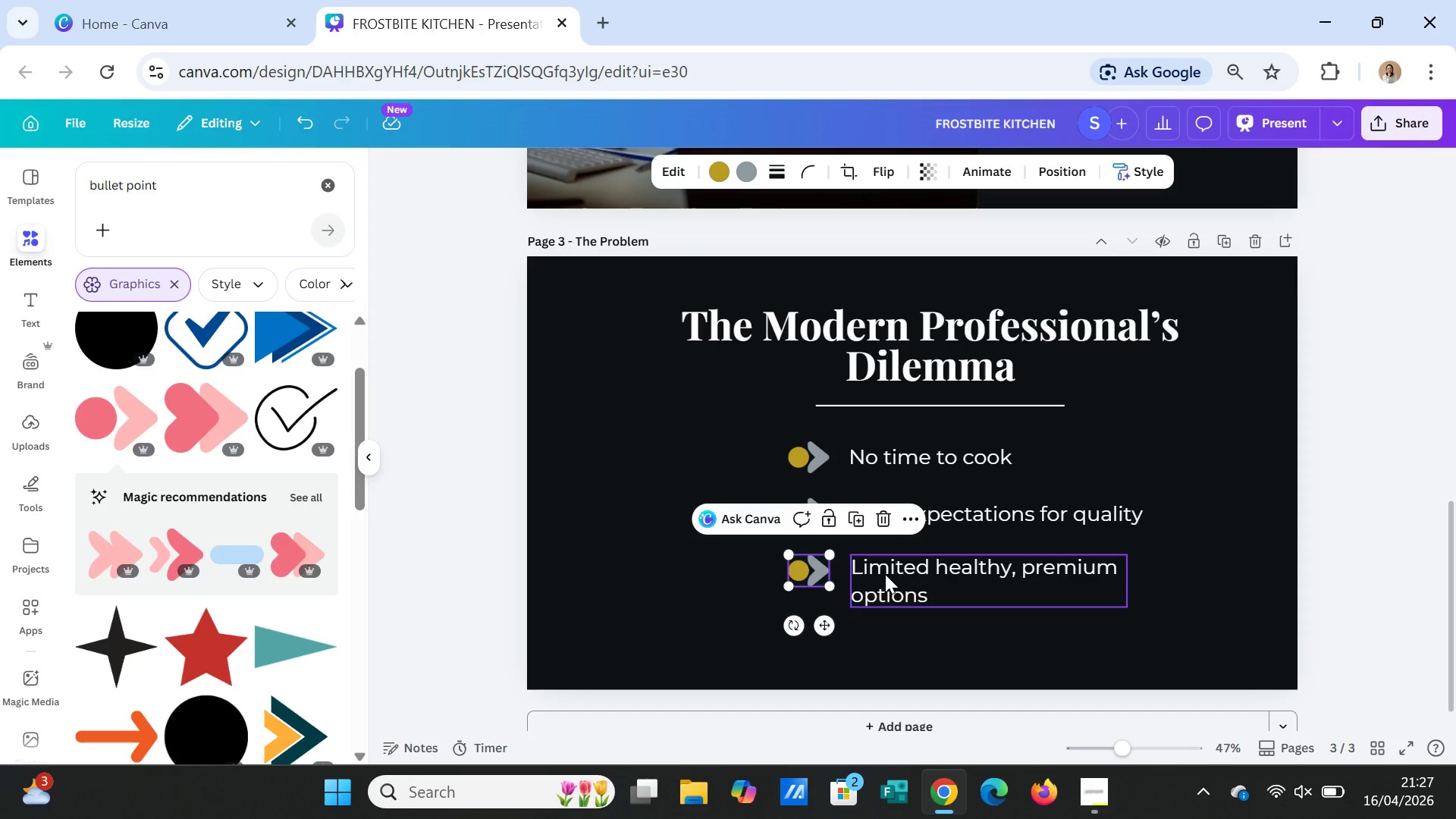 
hold_key(key=ShiftLeft, duration=0.91)
left_click([893, 574])
 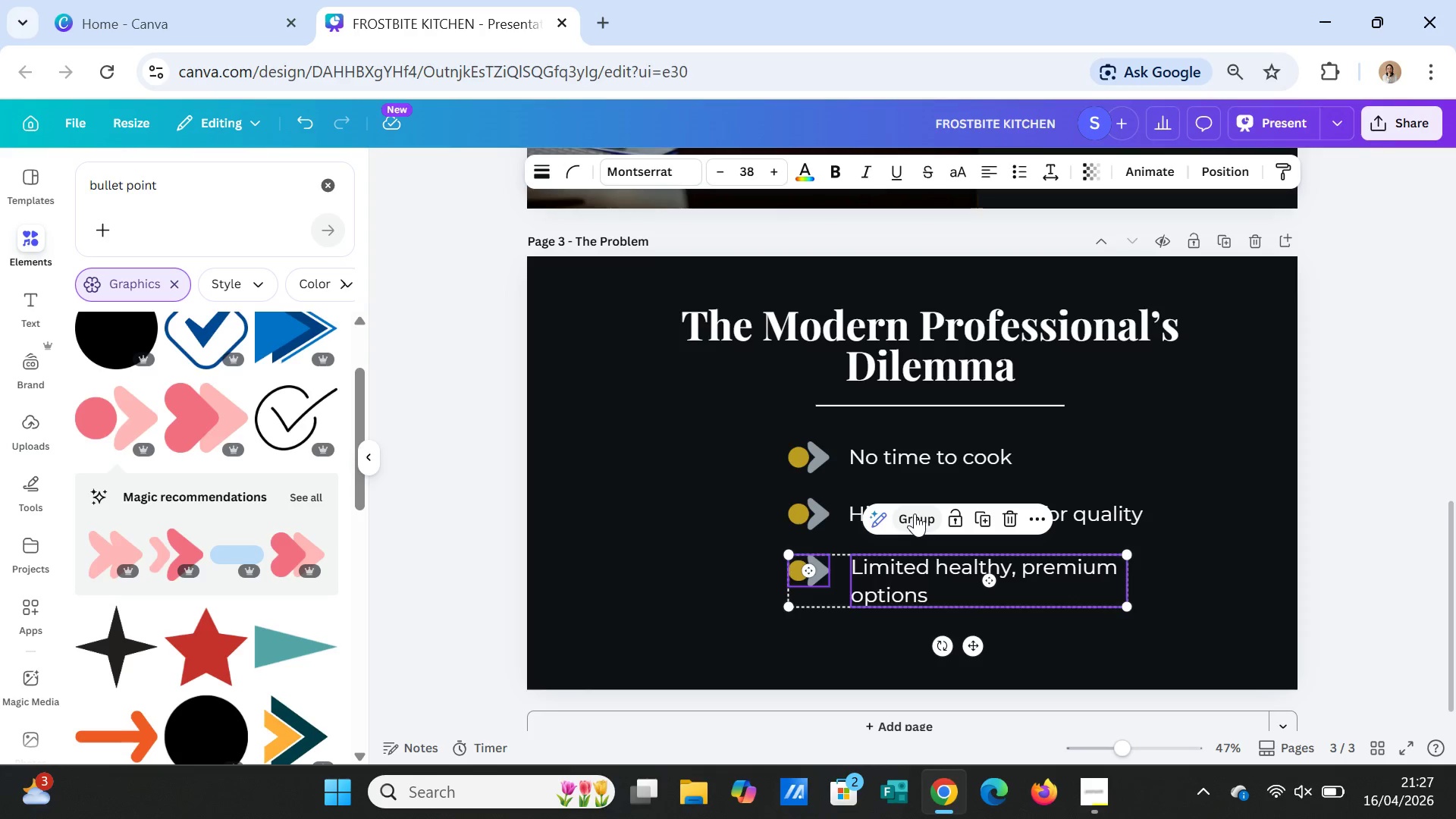 
left_click([915, 513])
 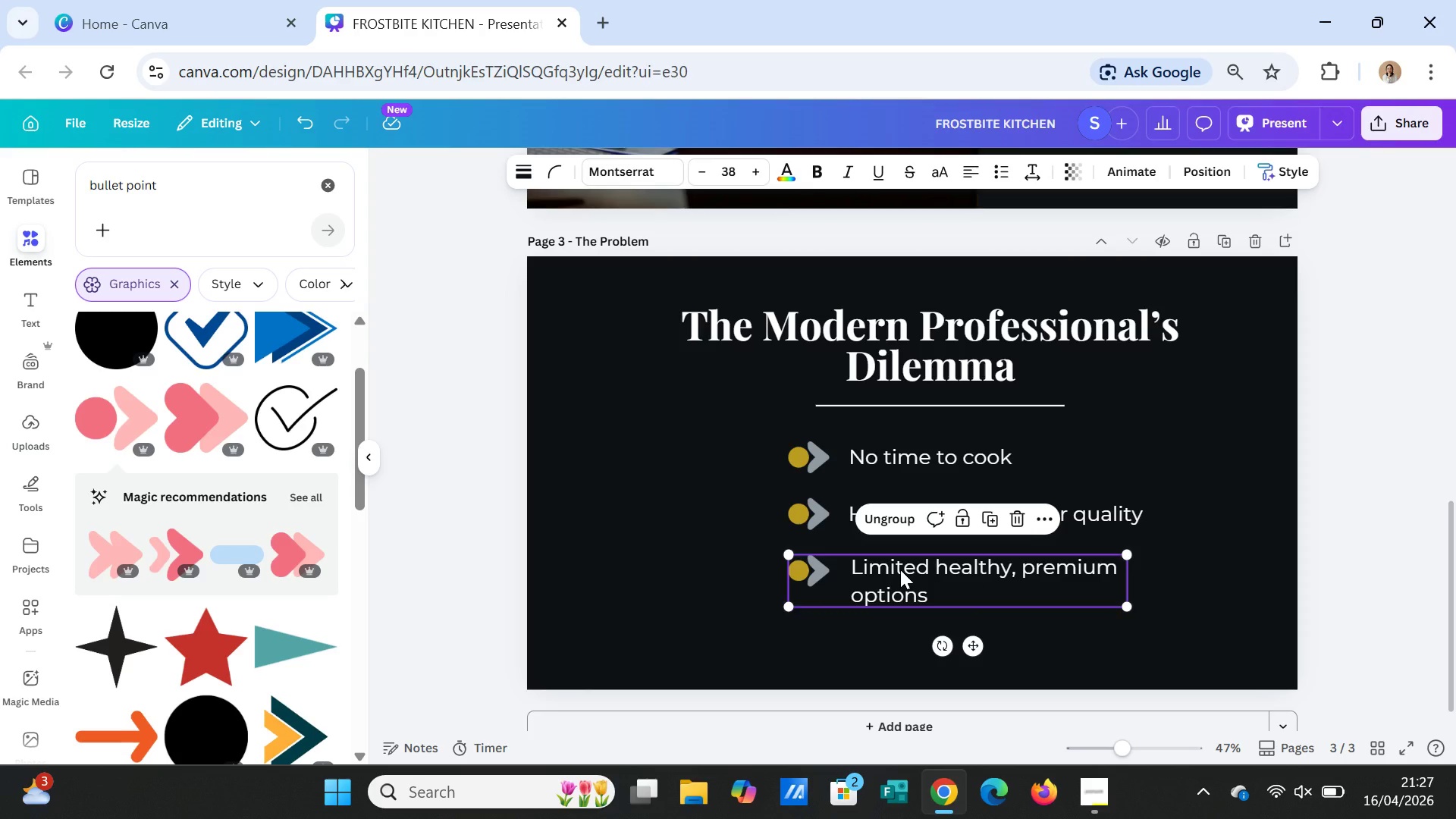 
left_click_drag(start_coordinate=[900, 570], to_coordinate=[901, 563])
 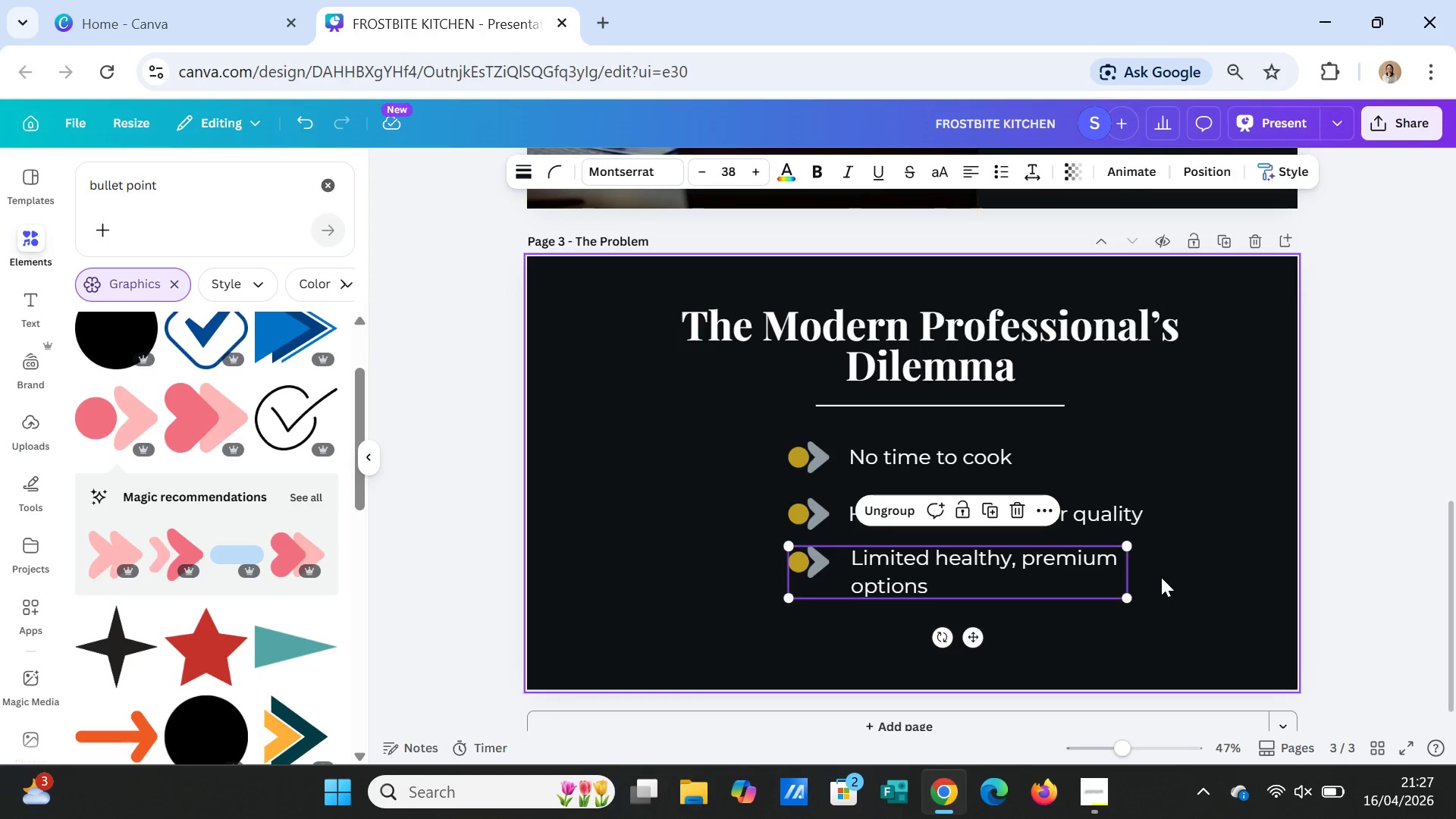 
left_click([1162, 577])
 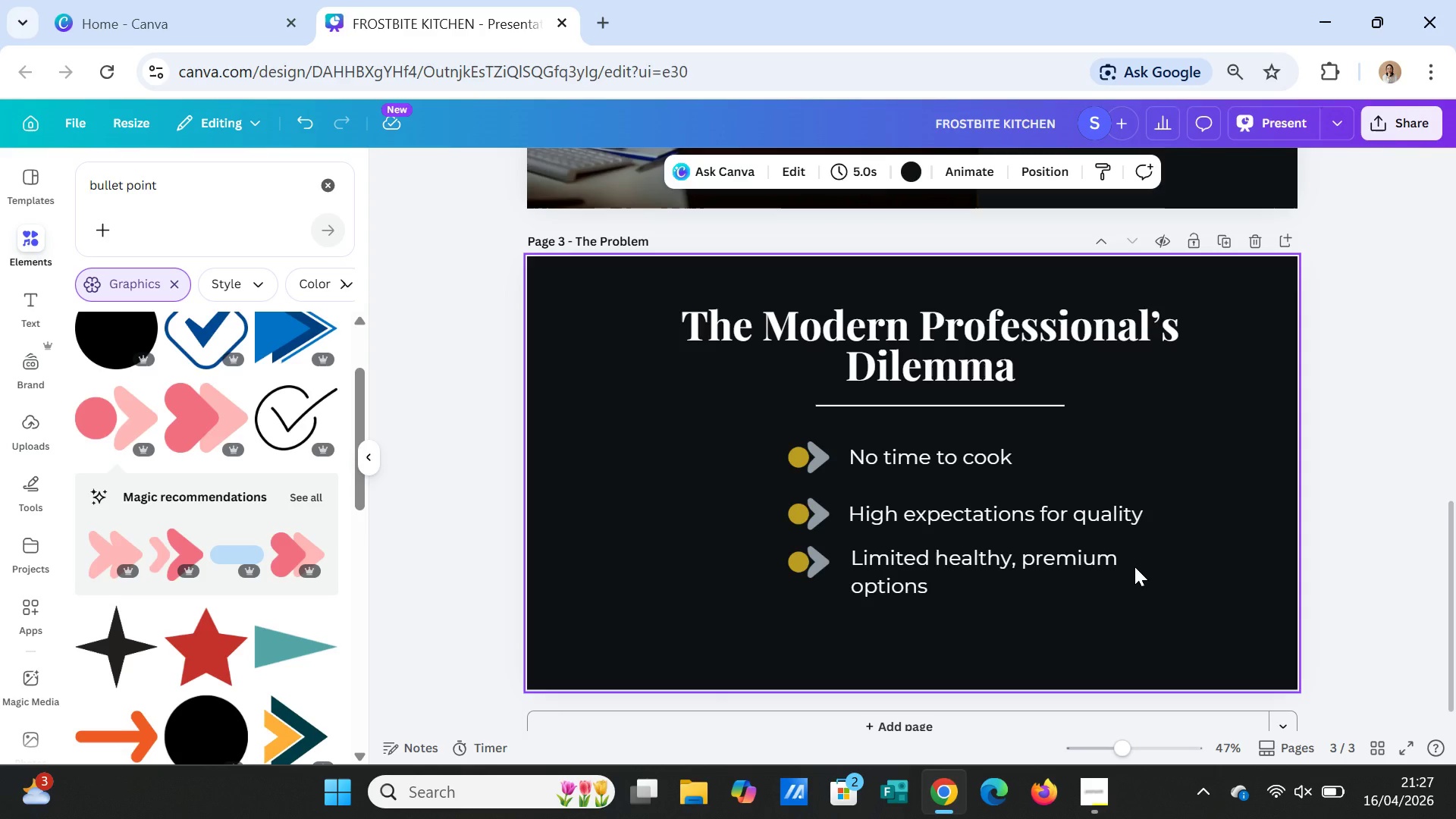 
wait(20.84)
 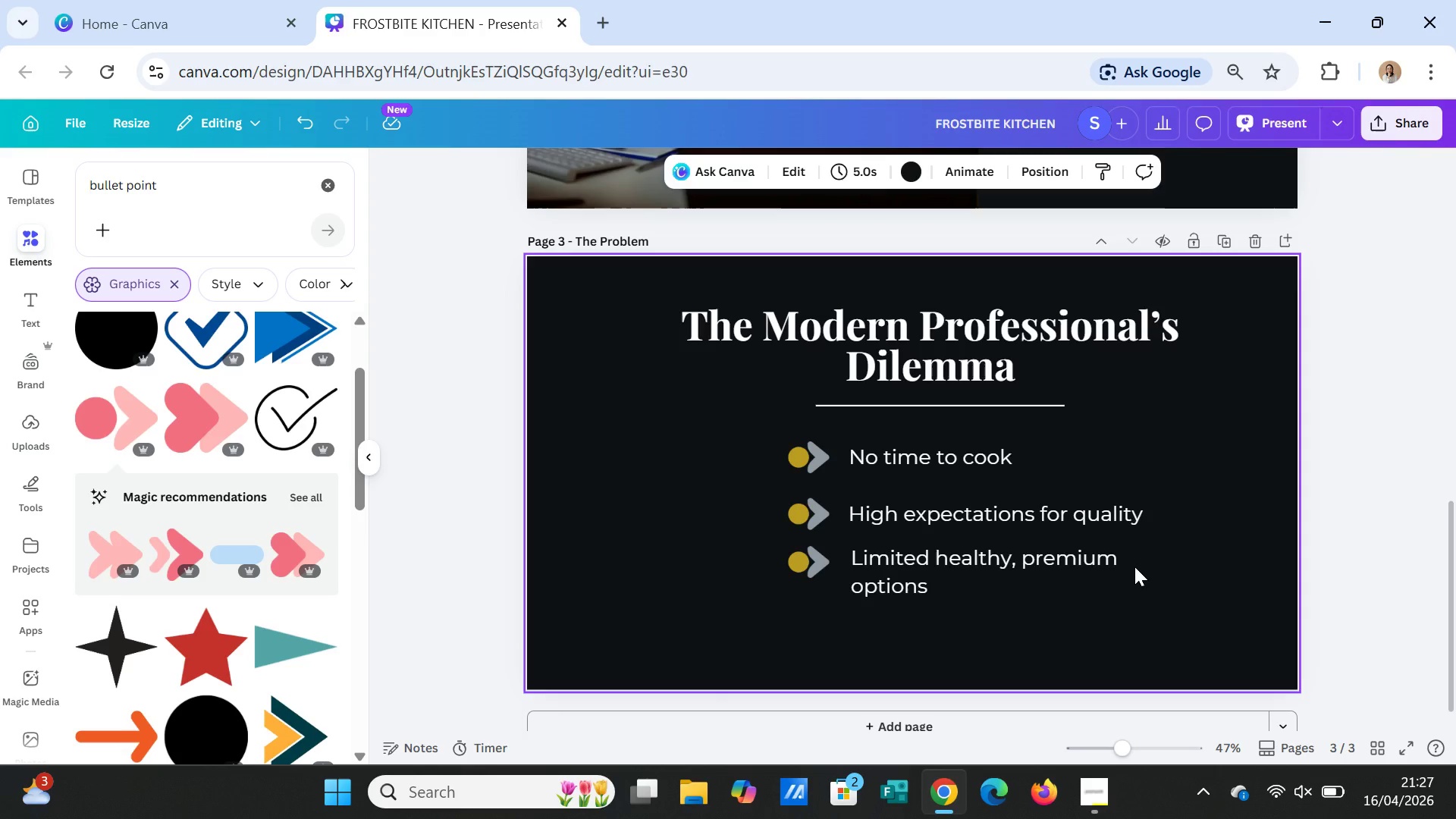 
left_click([1201, 603])
 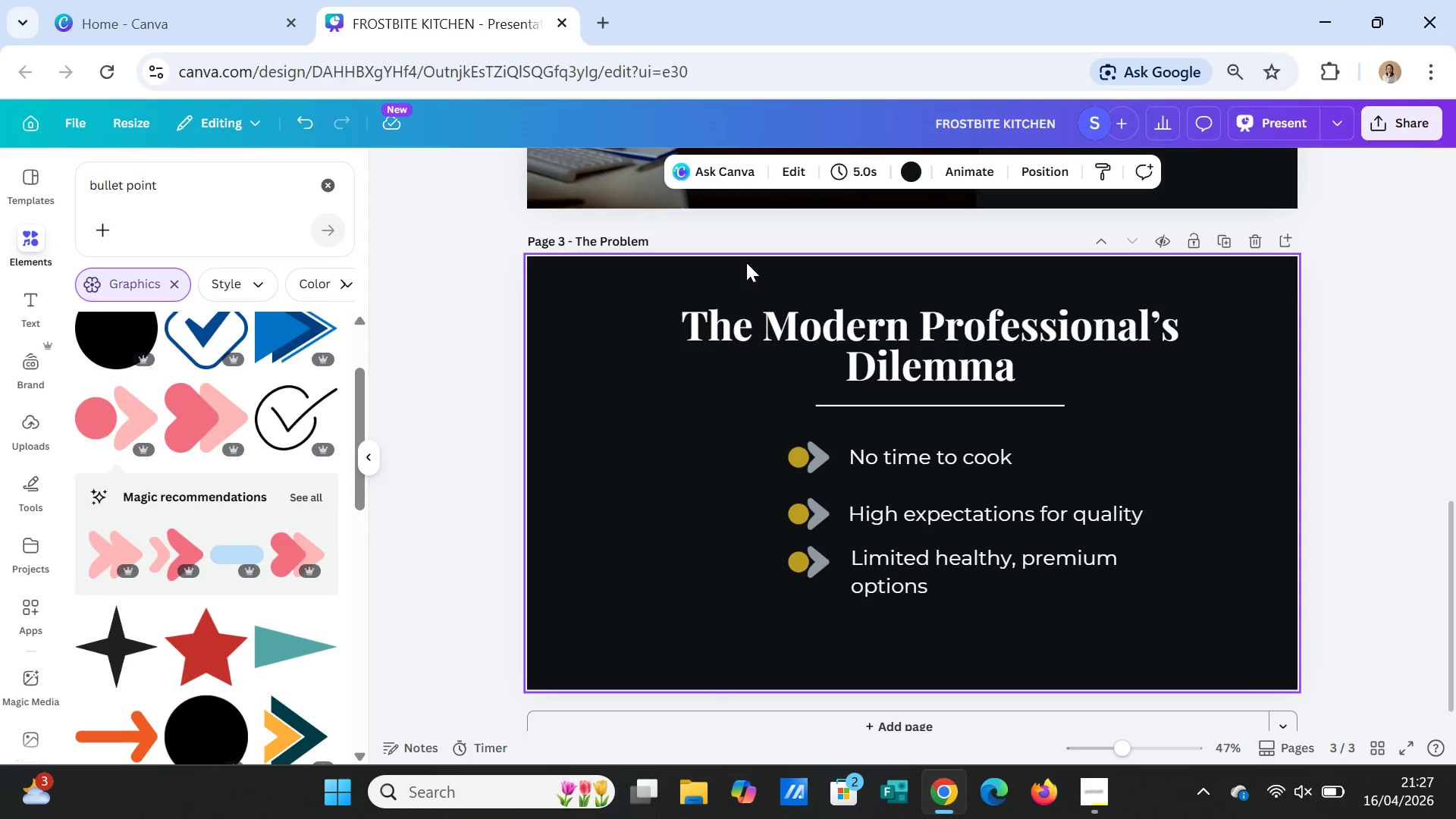 
wait(5.72)
 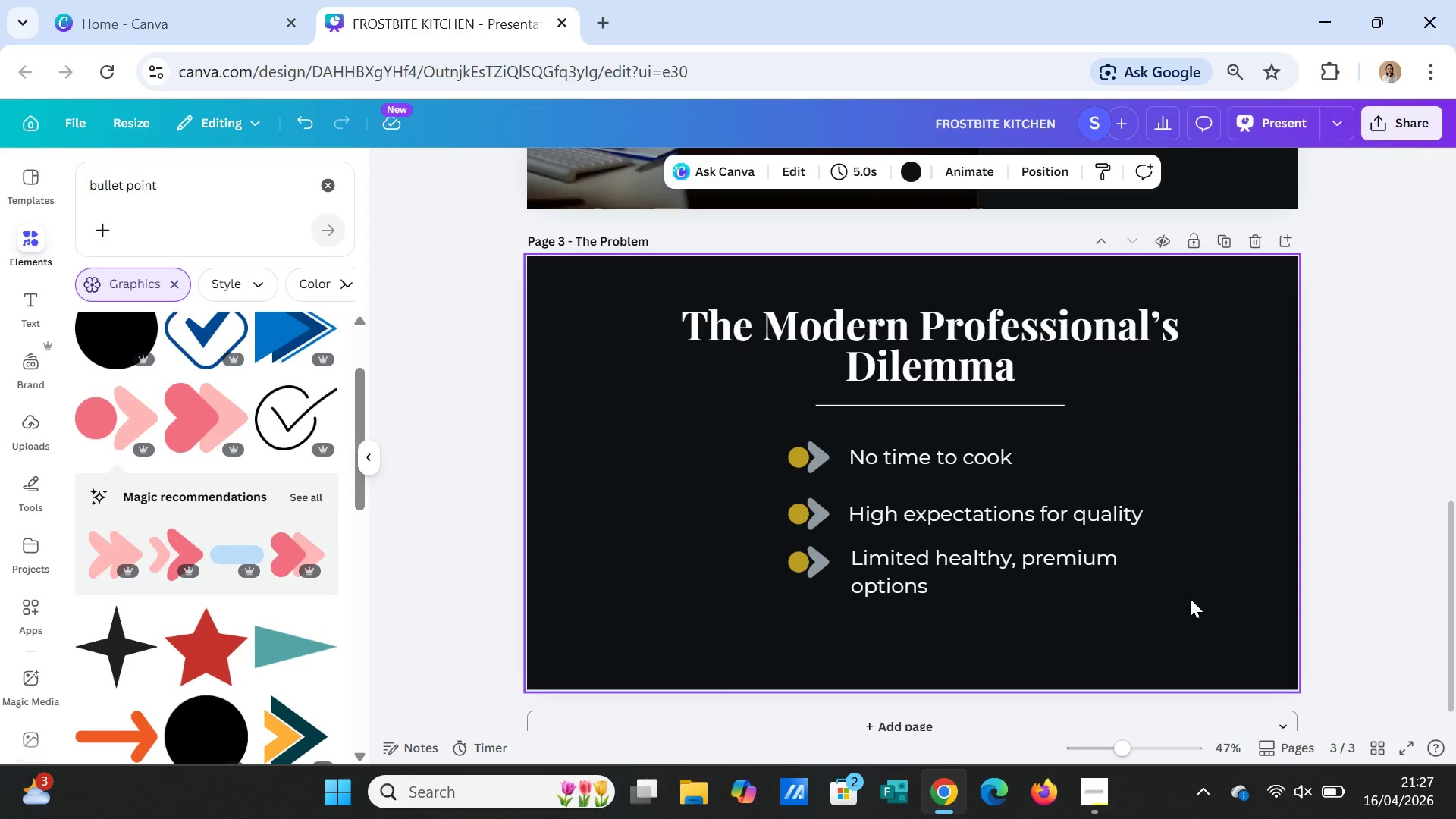 
double_click([613, 240])
 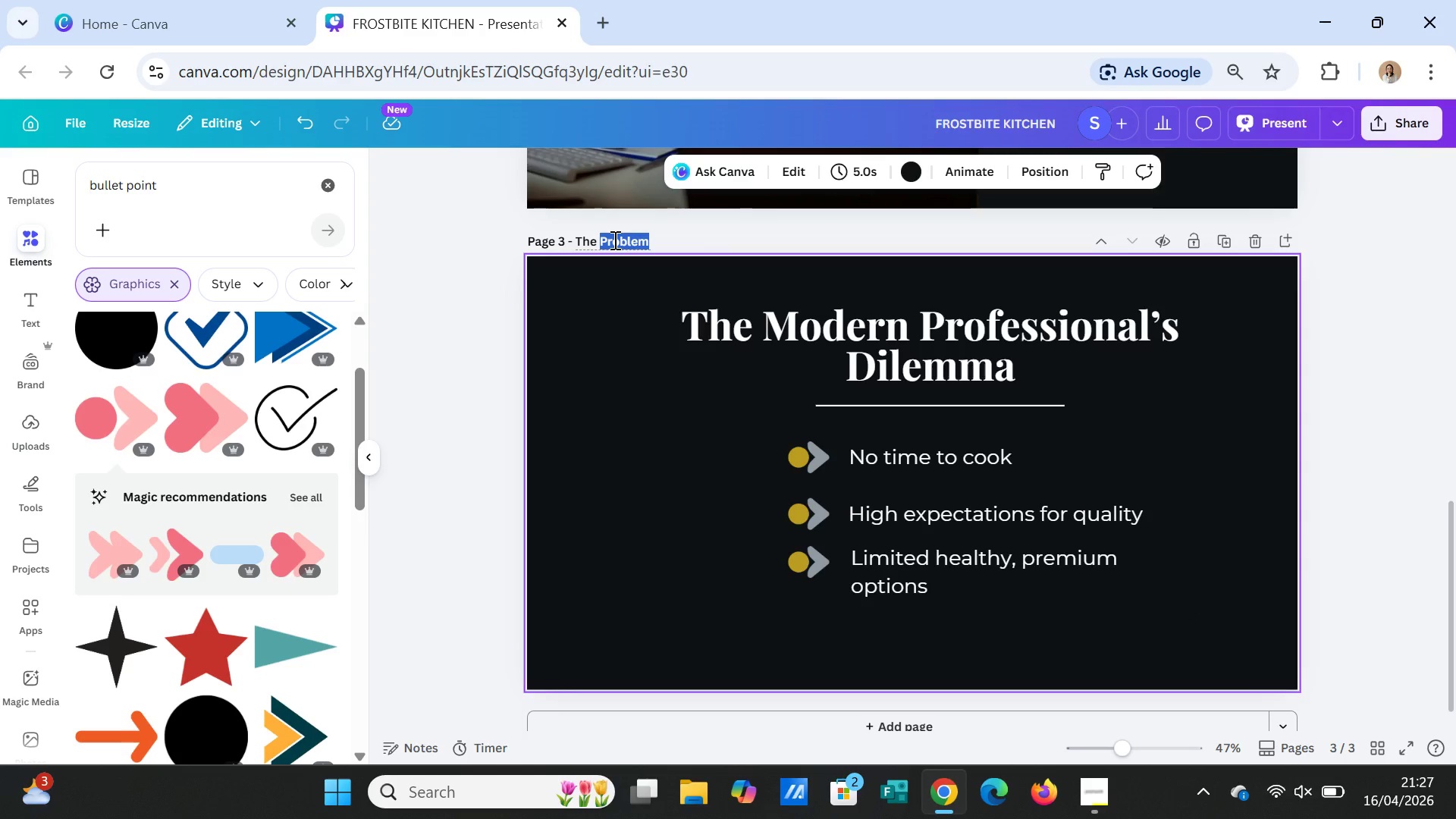 
triple_click([613, 240])
 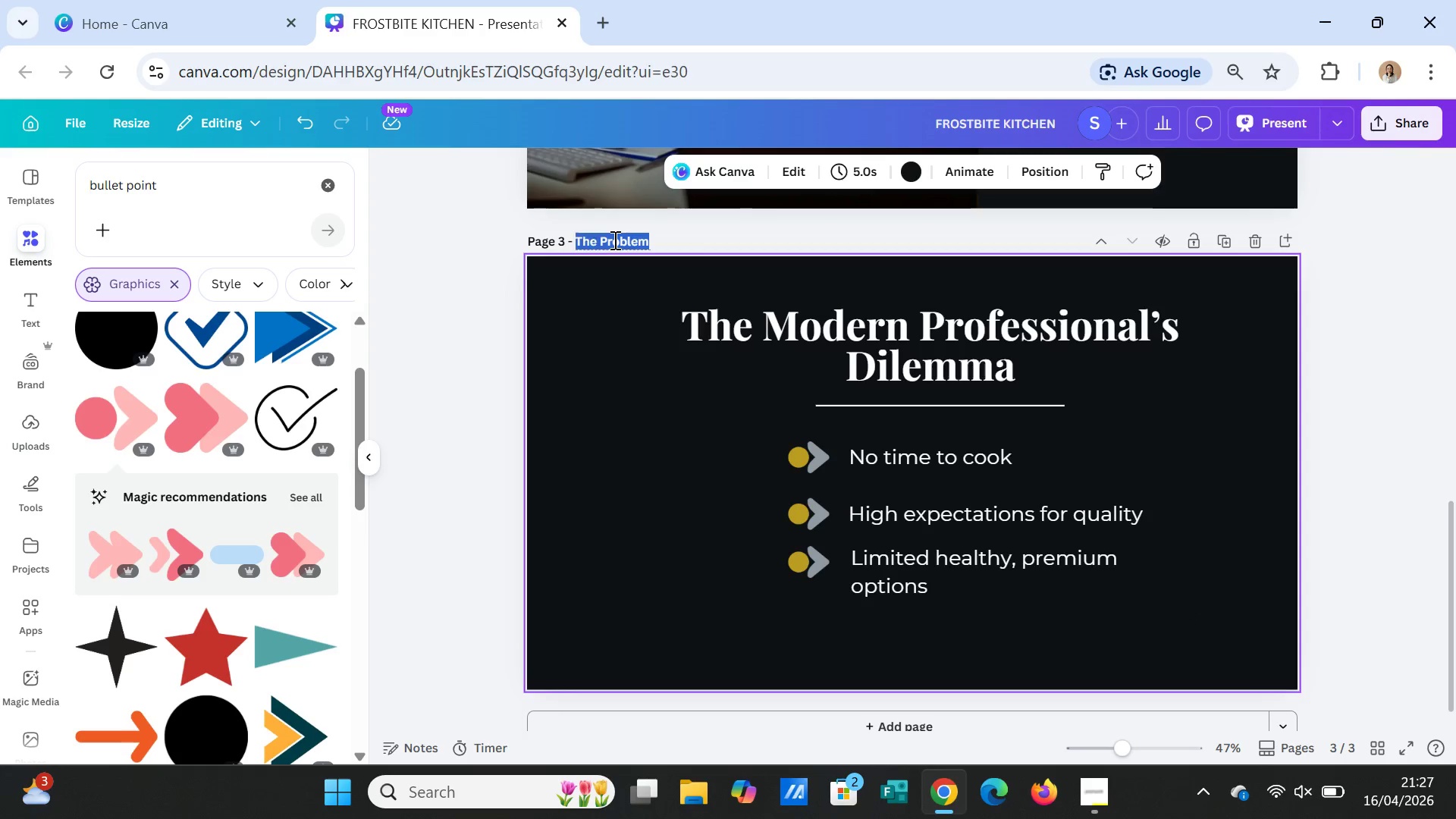 
triple_click([613, 240])
 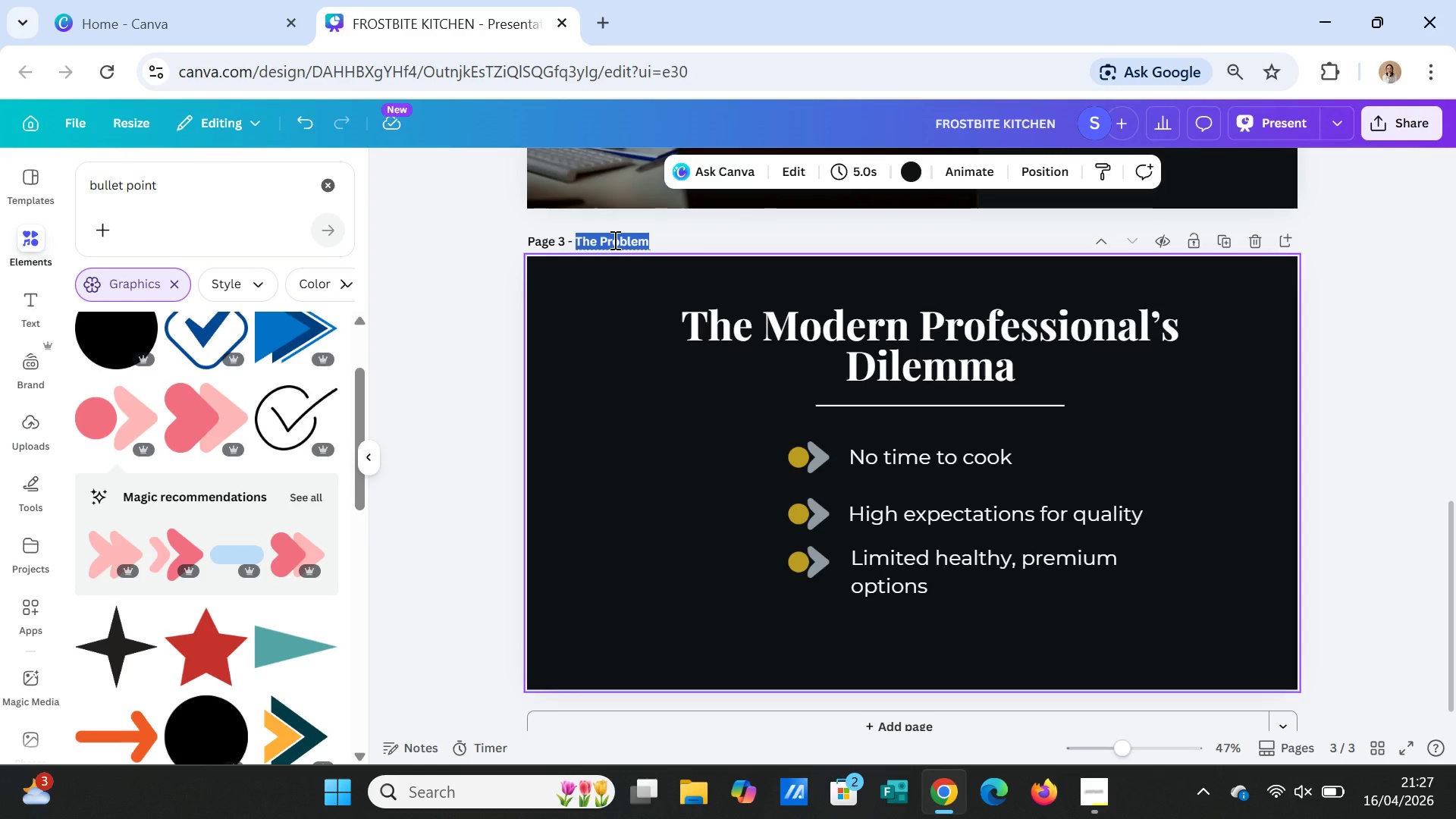 
type(Professional's dilemma)
 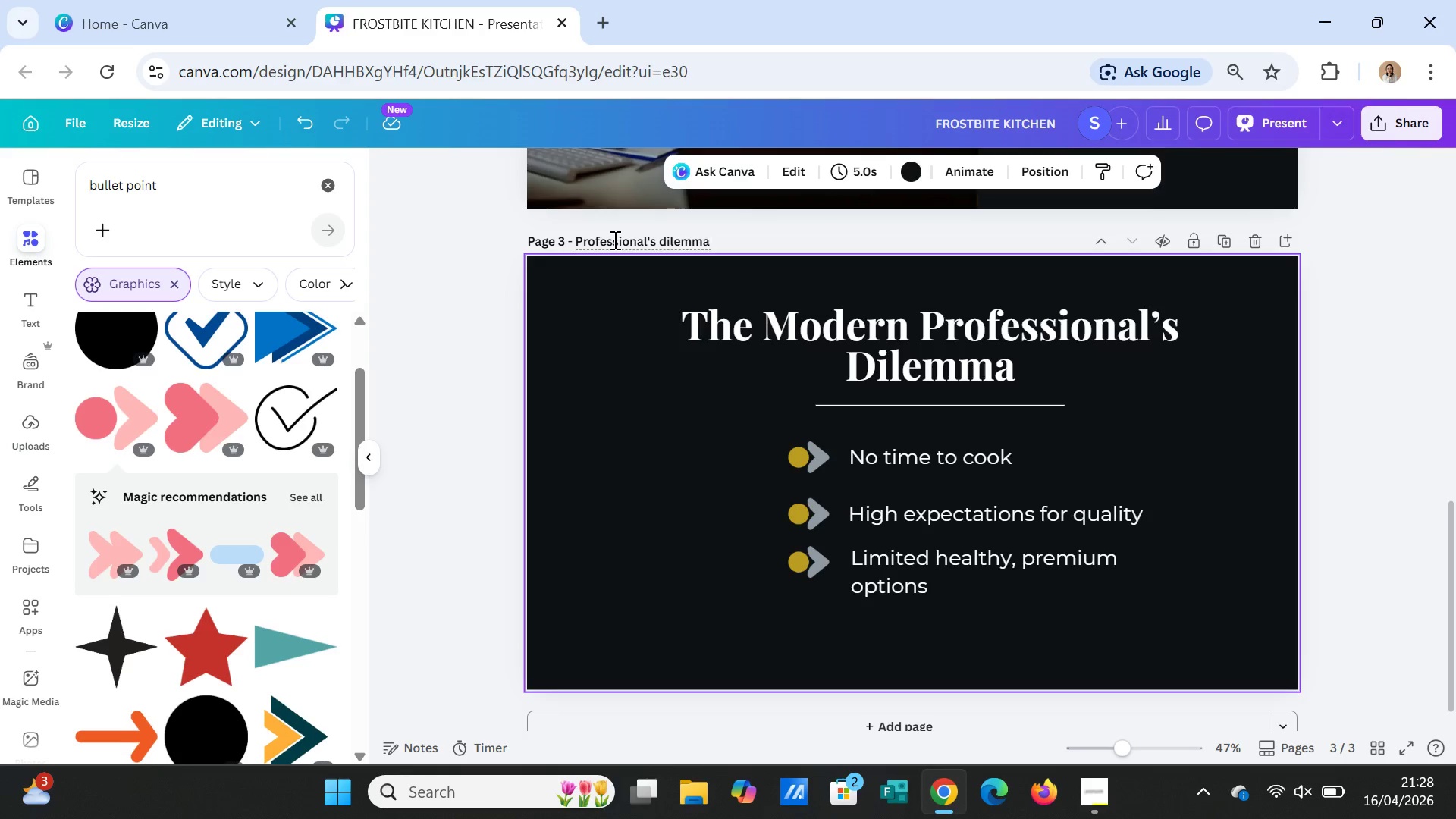 
key(Enter)
 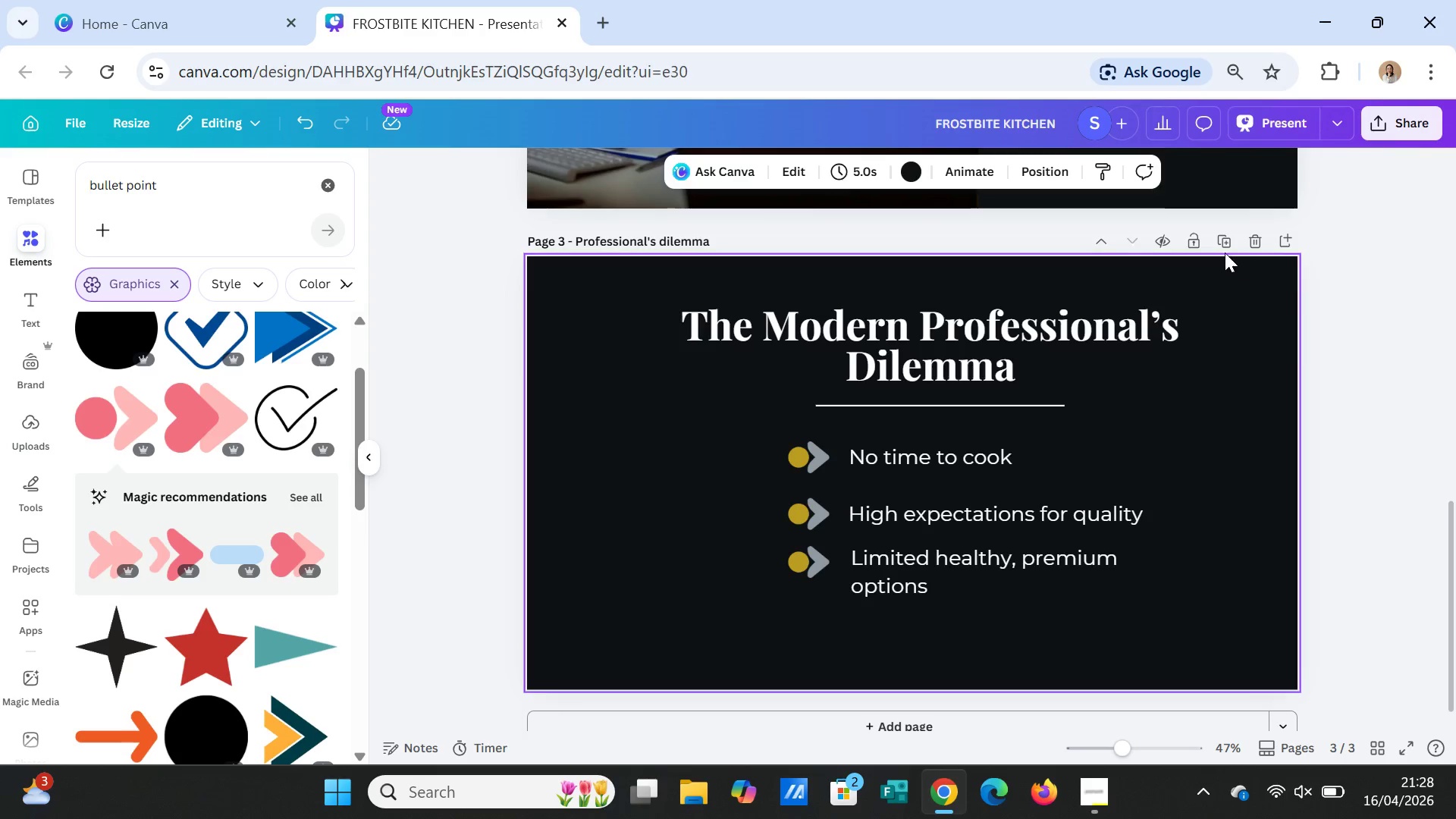 
left_click([1225, 243])
 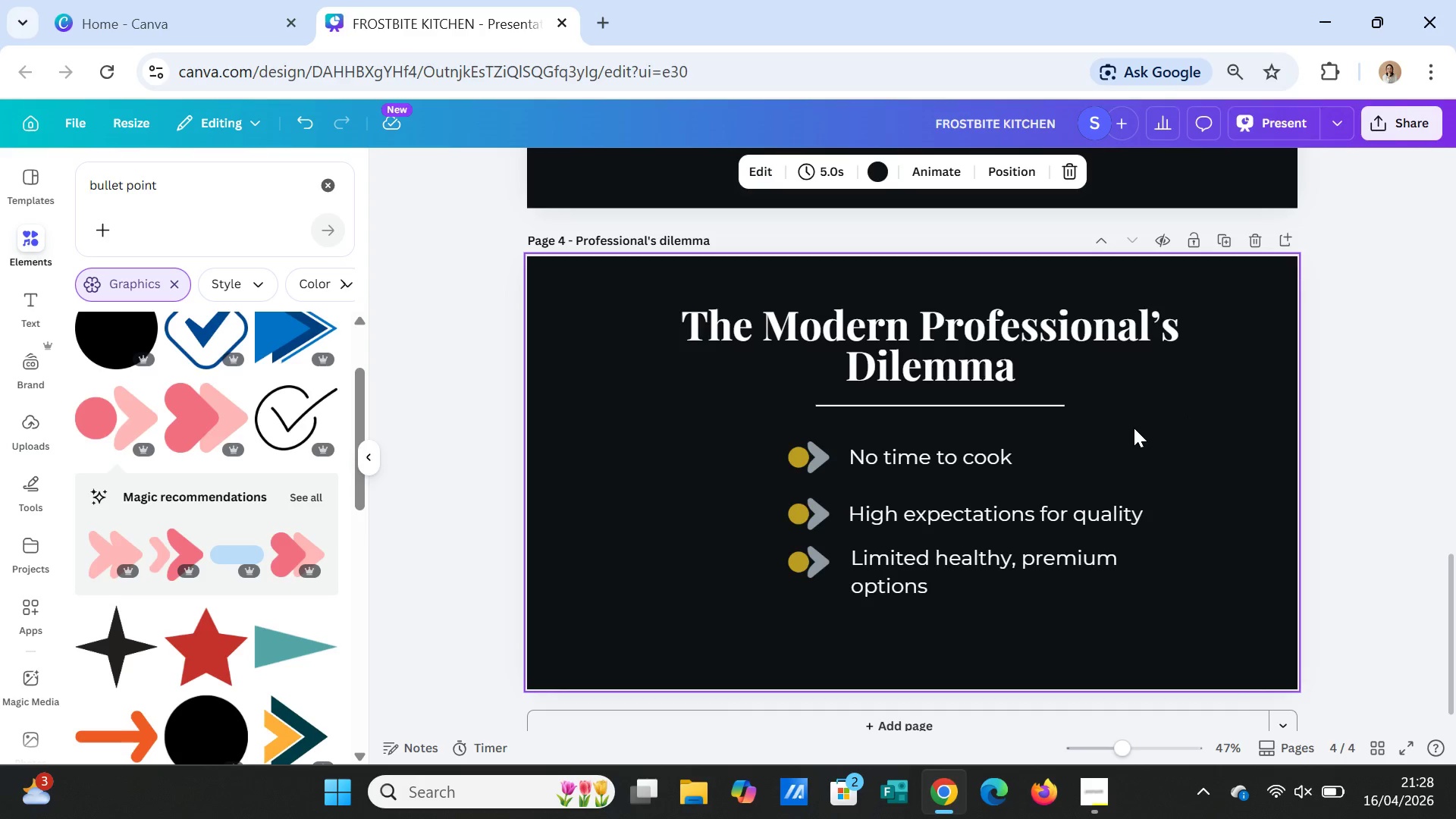 
wait(16.2)
 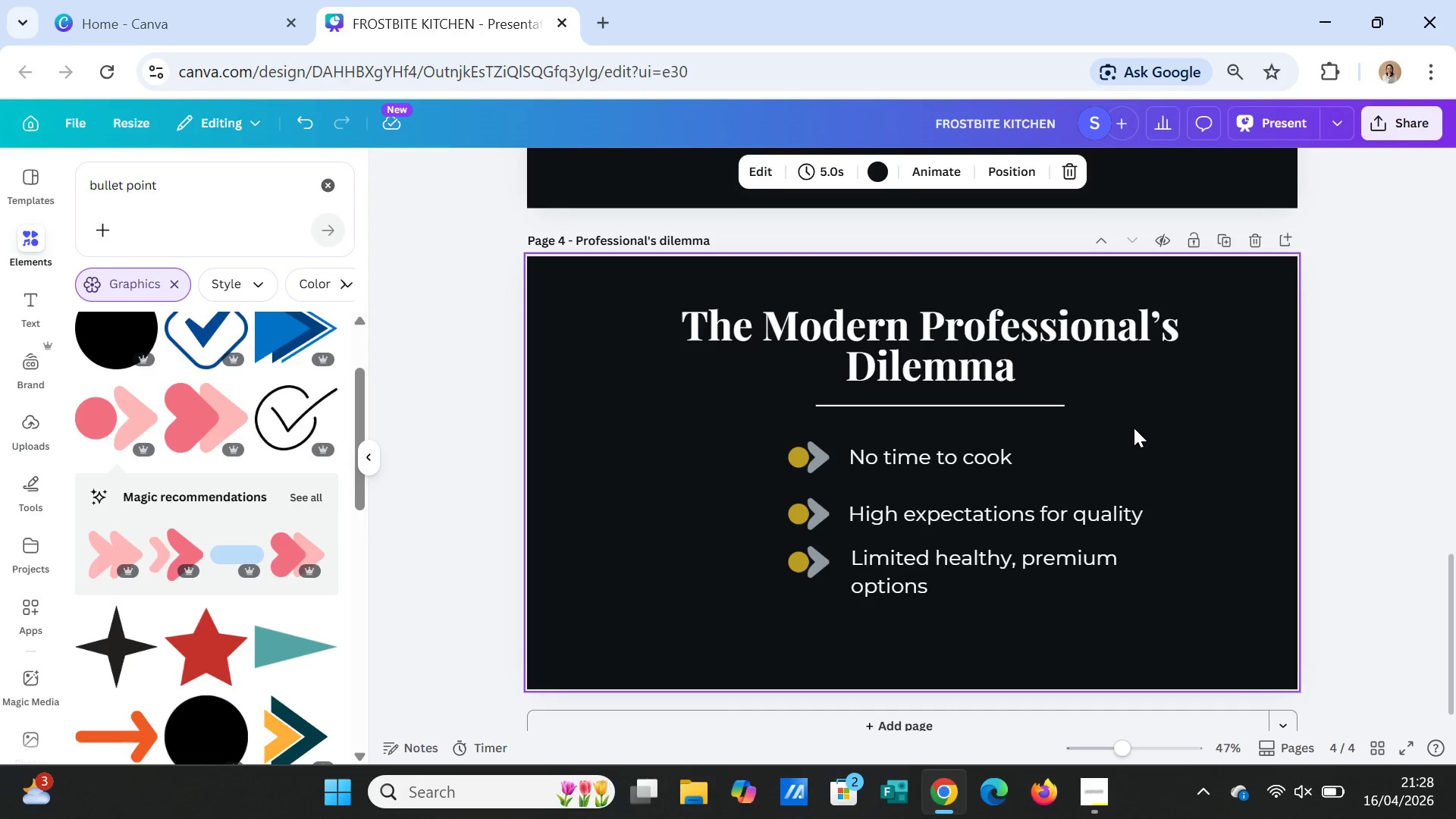 
left_click([1169, 428])
 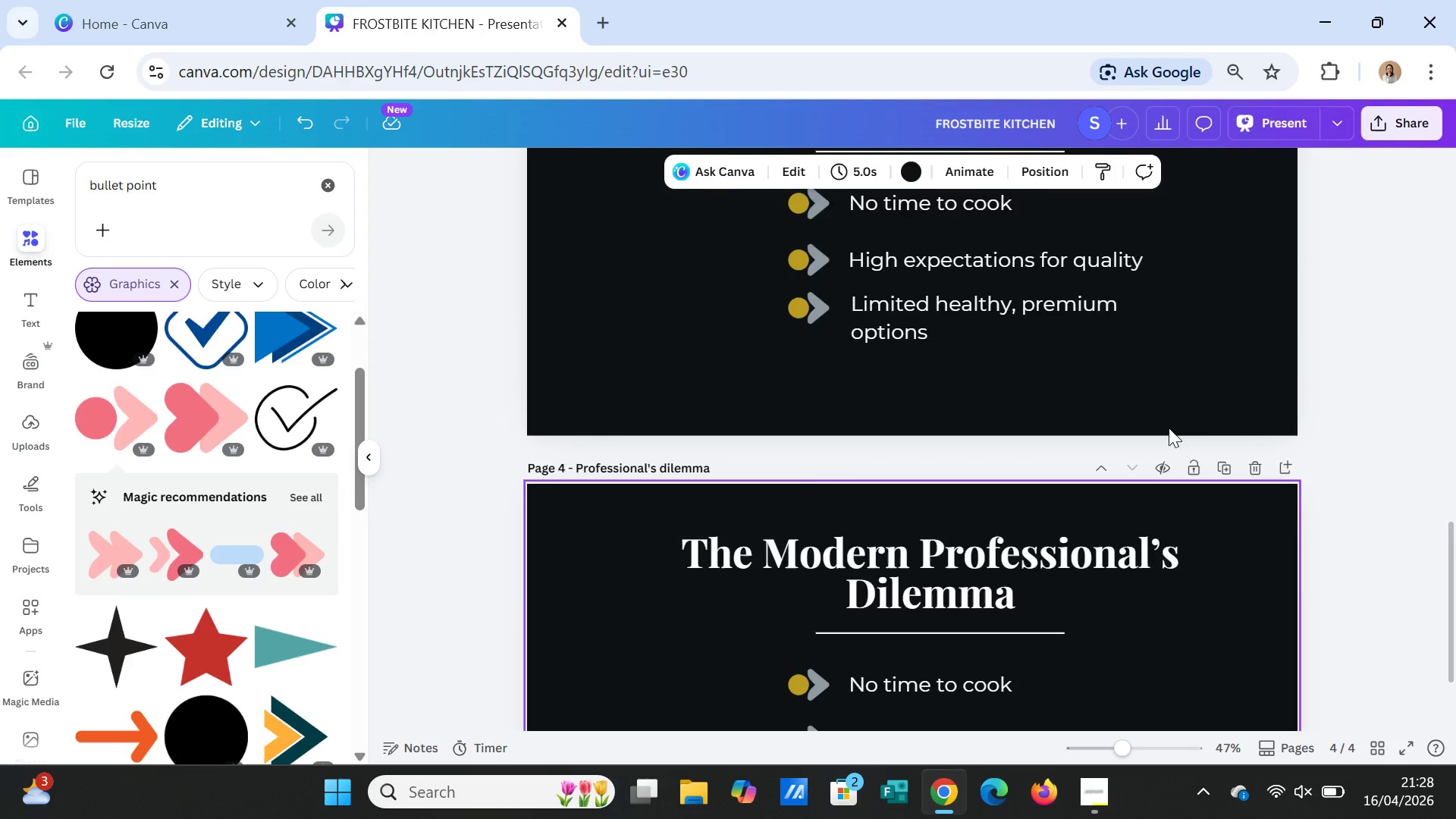 
scroll: coordinate [1244, 530], scroll_direction: up, amount: 8.0
 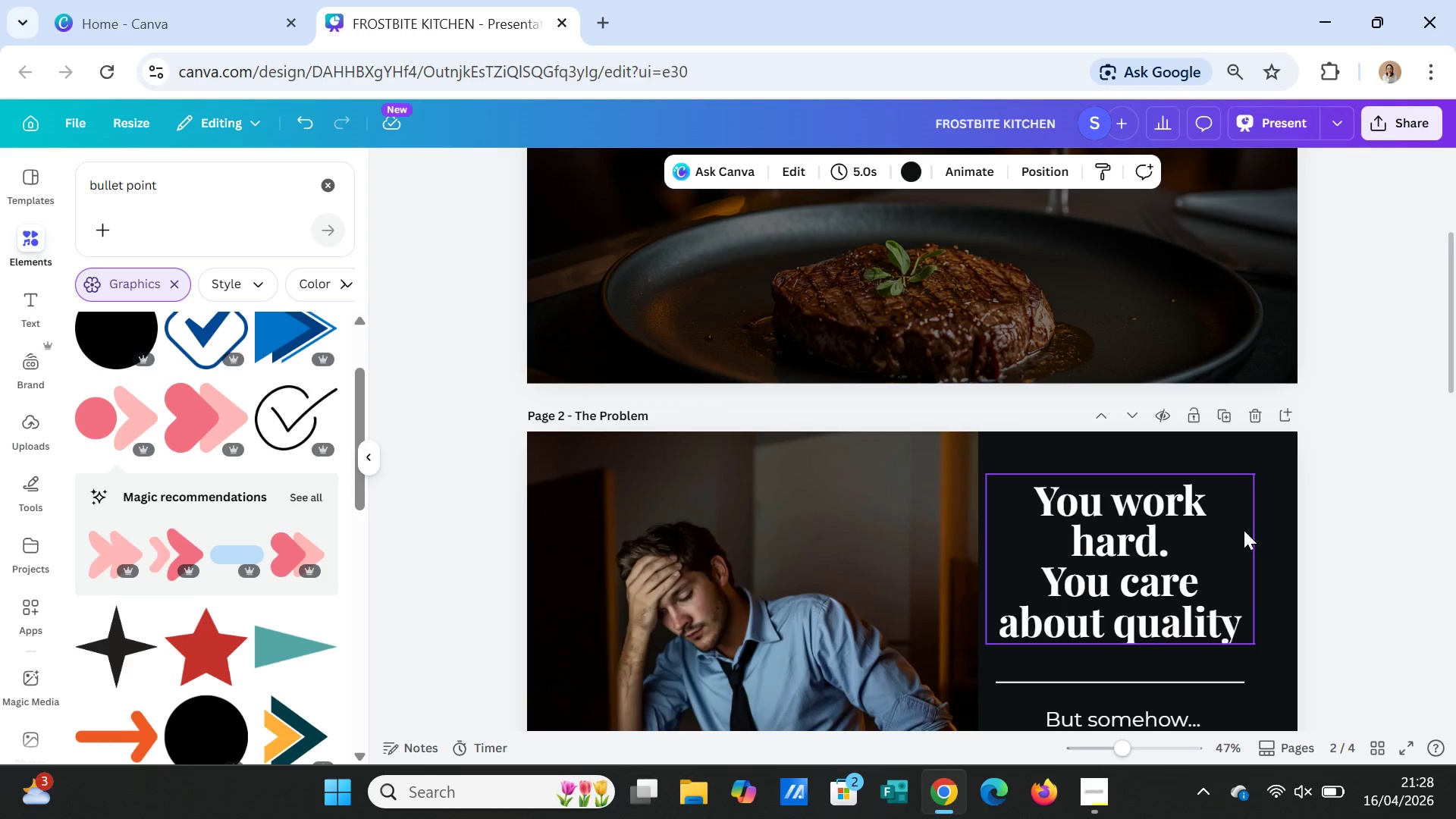 
scroll: coordinate [1244, 530], scroll_direction: down, amount: 2.0
 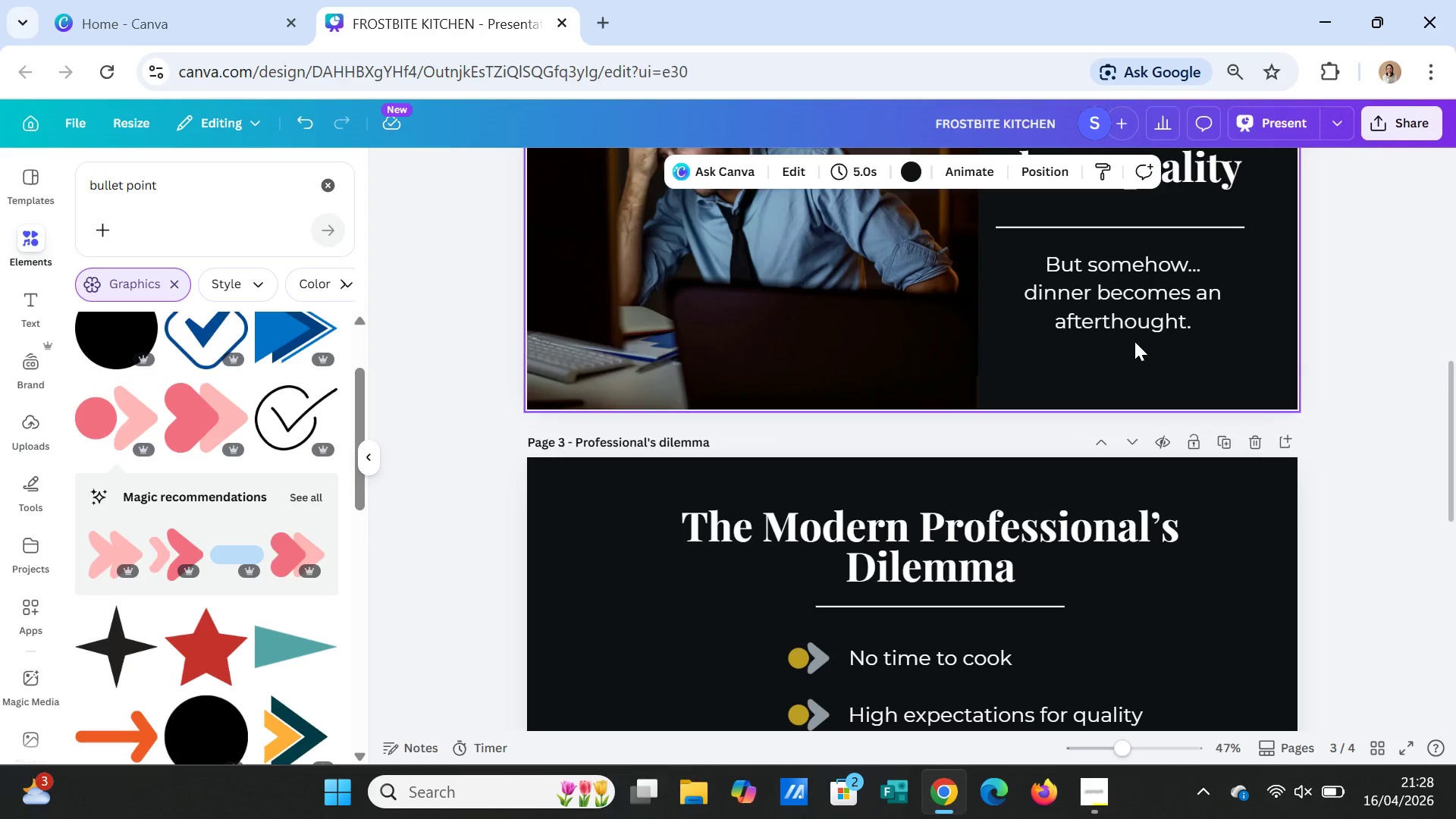 
wait(20.36)
 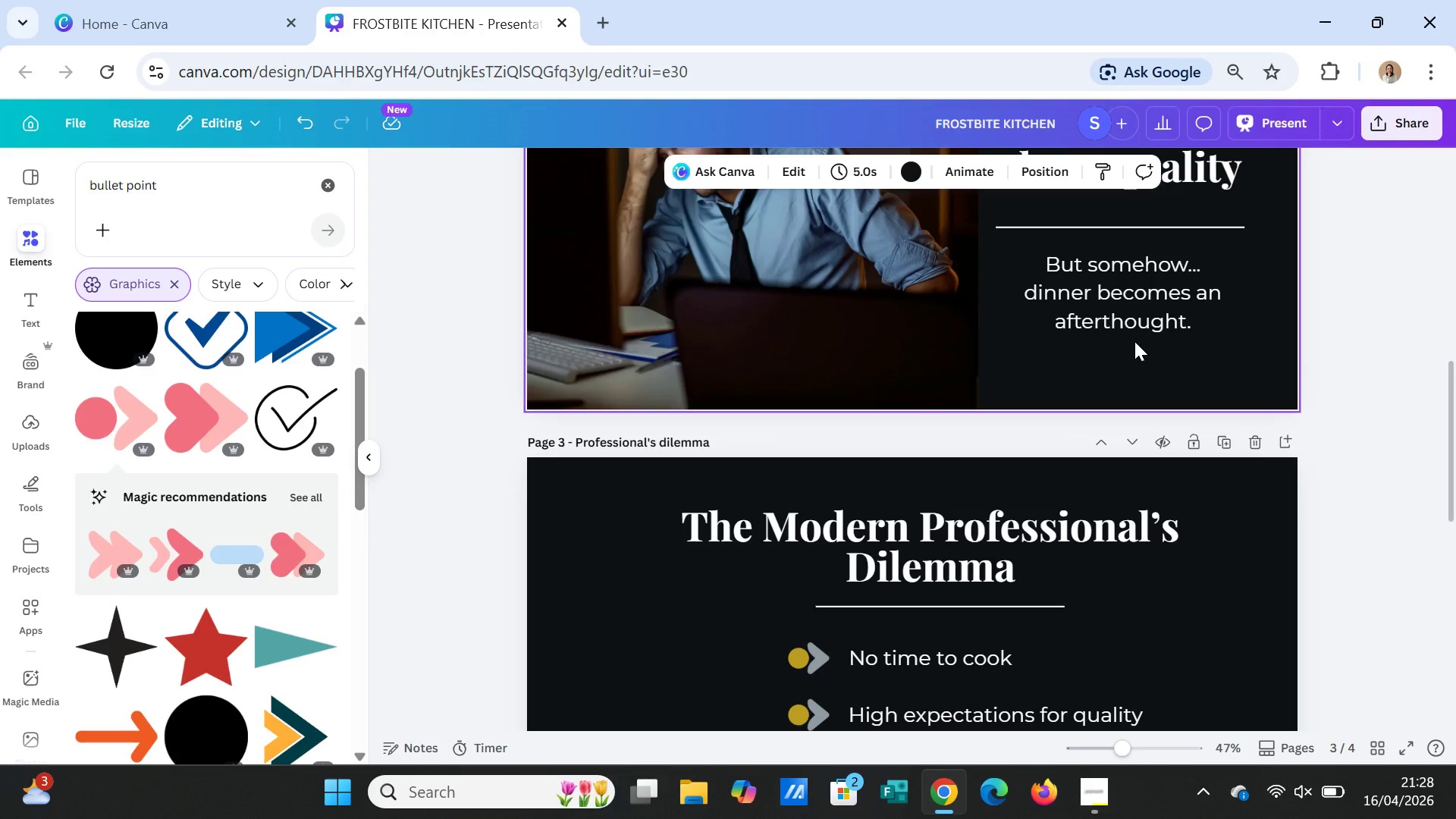 
scroll: coordinate [1163, 541], scroll_direction: down, amount: 3.0
 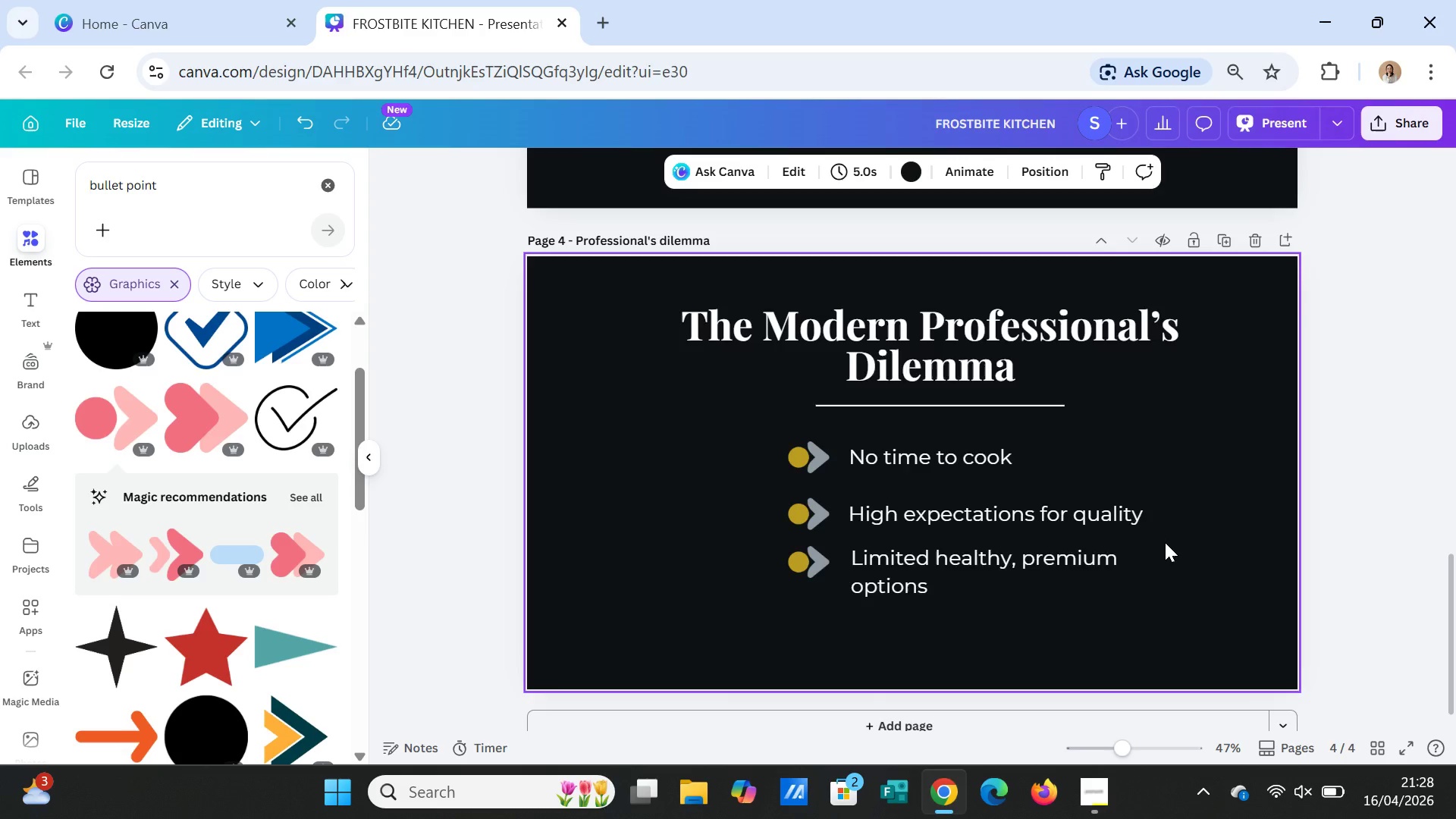 
scroll: coordinate [1165, 541], scroll_direction: up, amount: 2.0
 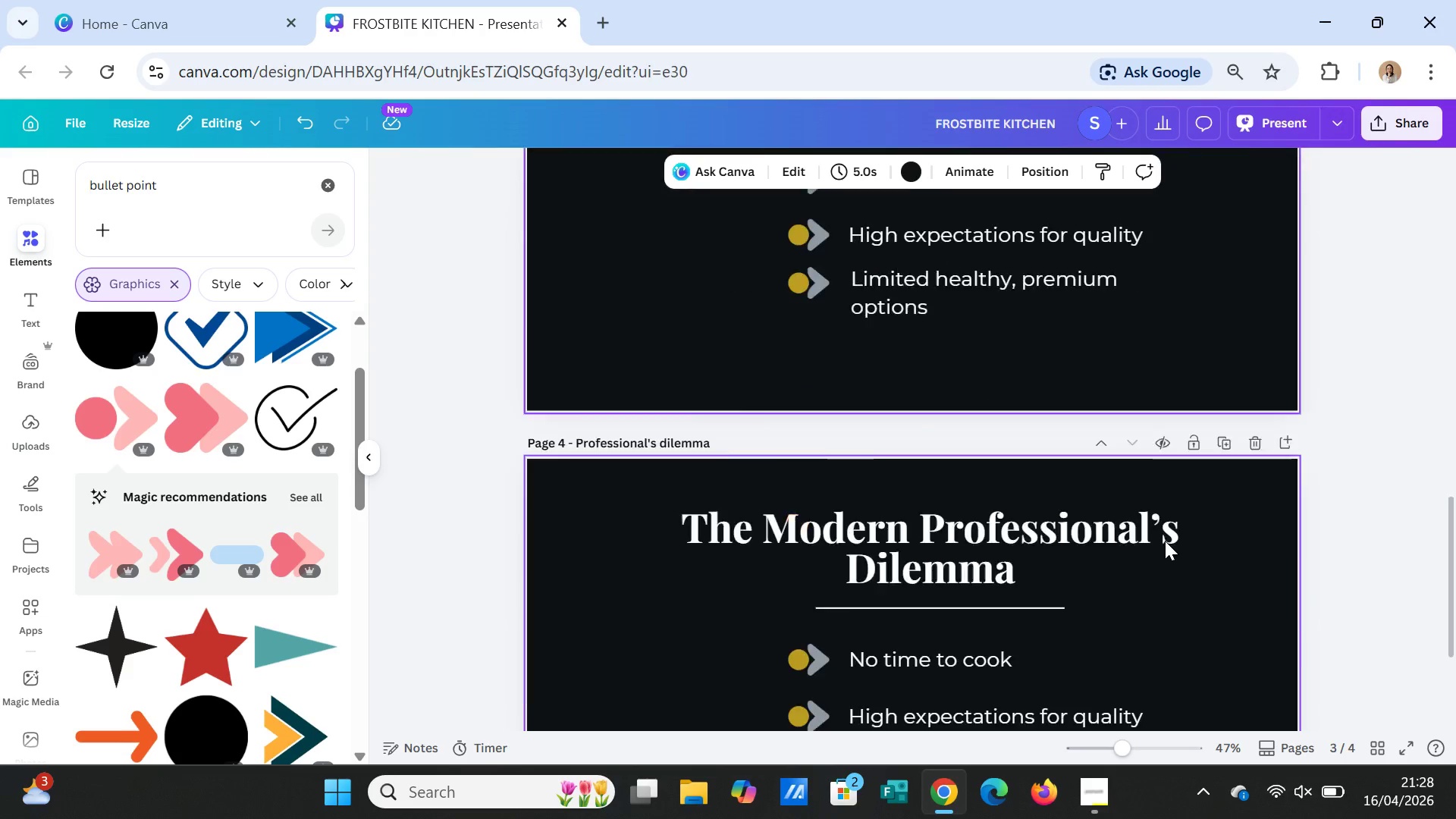 
scroll: coordinate [1165, 541], scroll_direction: down, amount: 3.0
 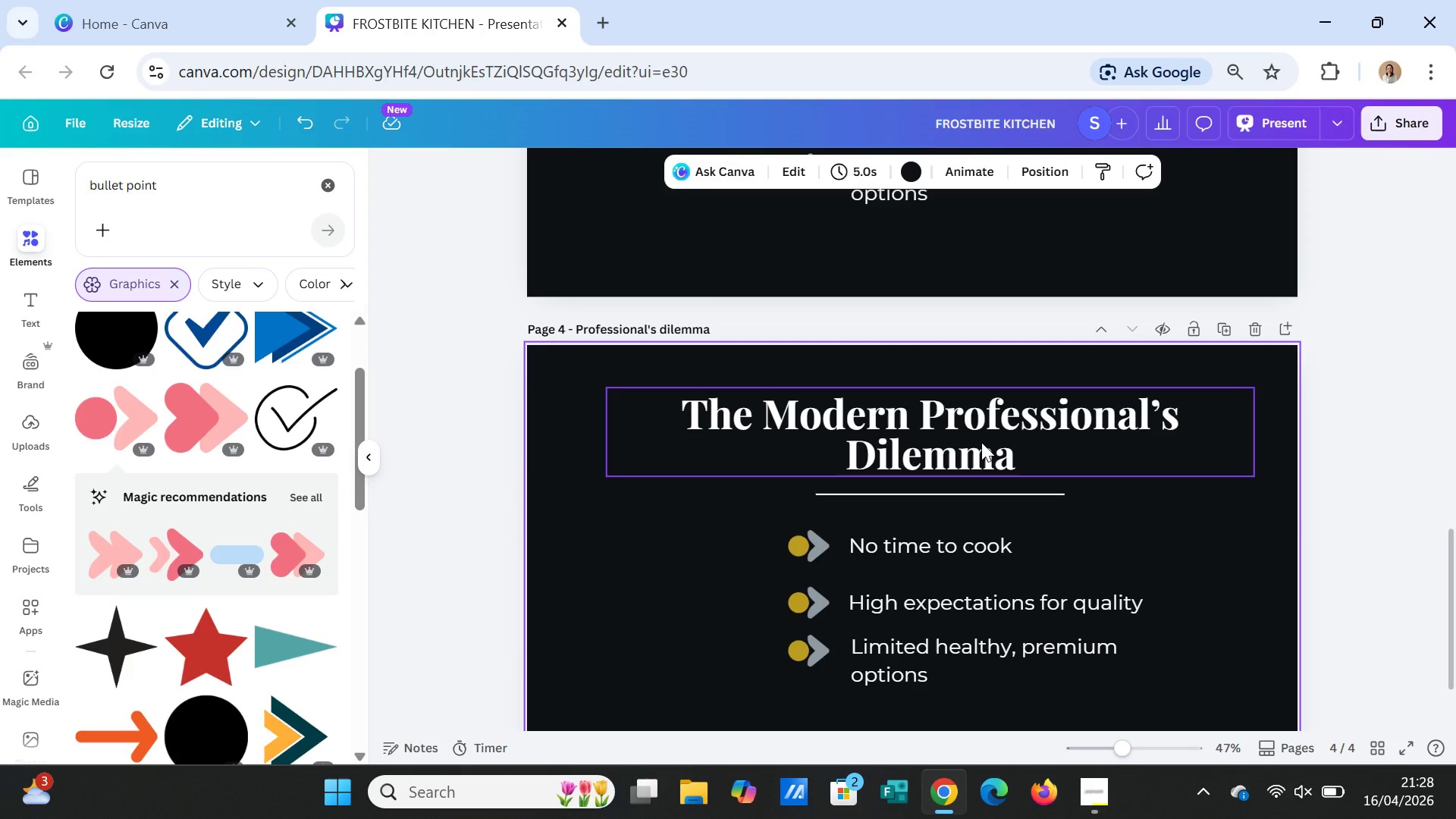 
wait(5.4)
 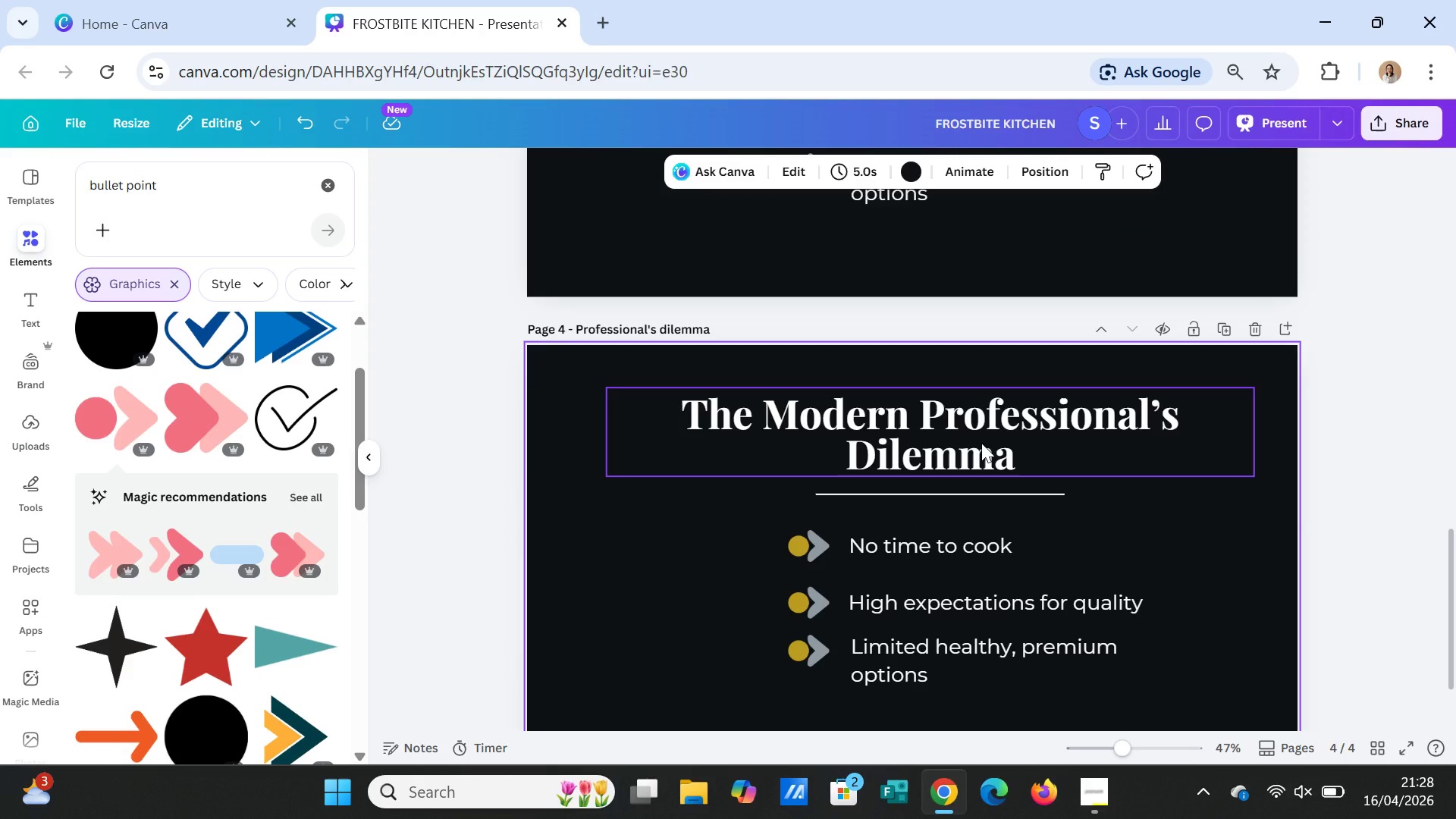 
left_click([981, 442])
 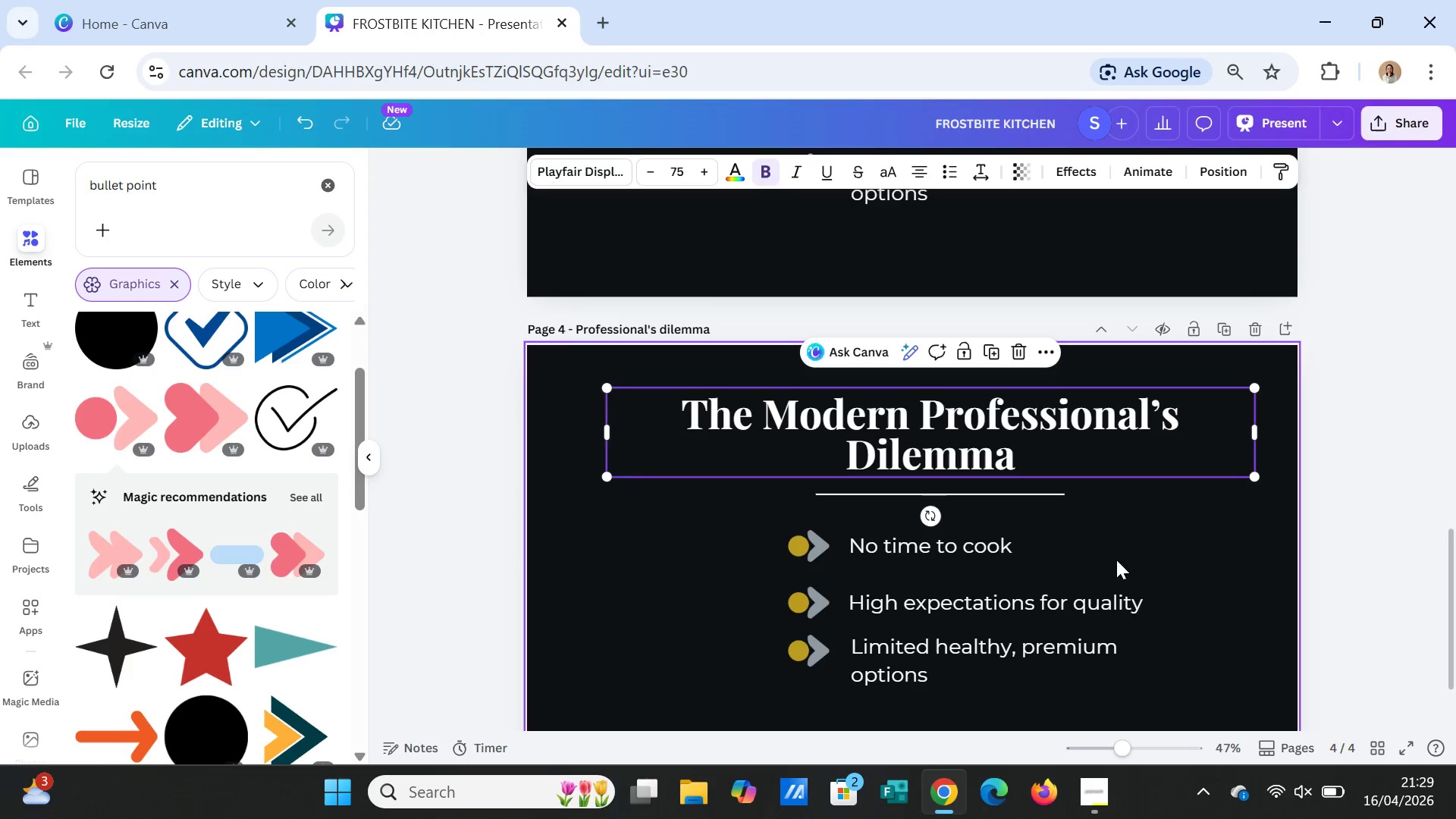 
left_click([1166, 562])
 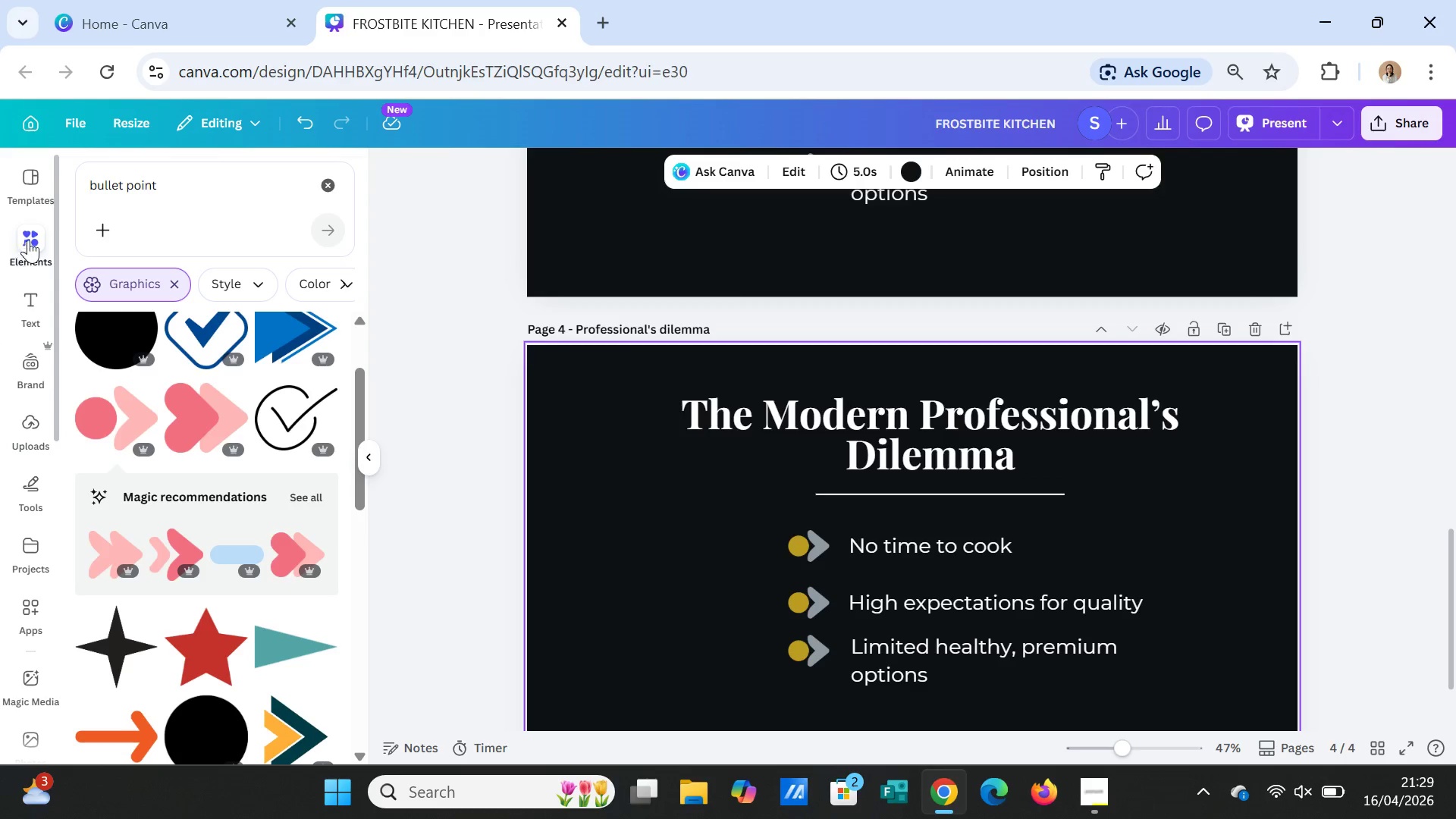 
wait(5.2)
 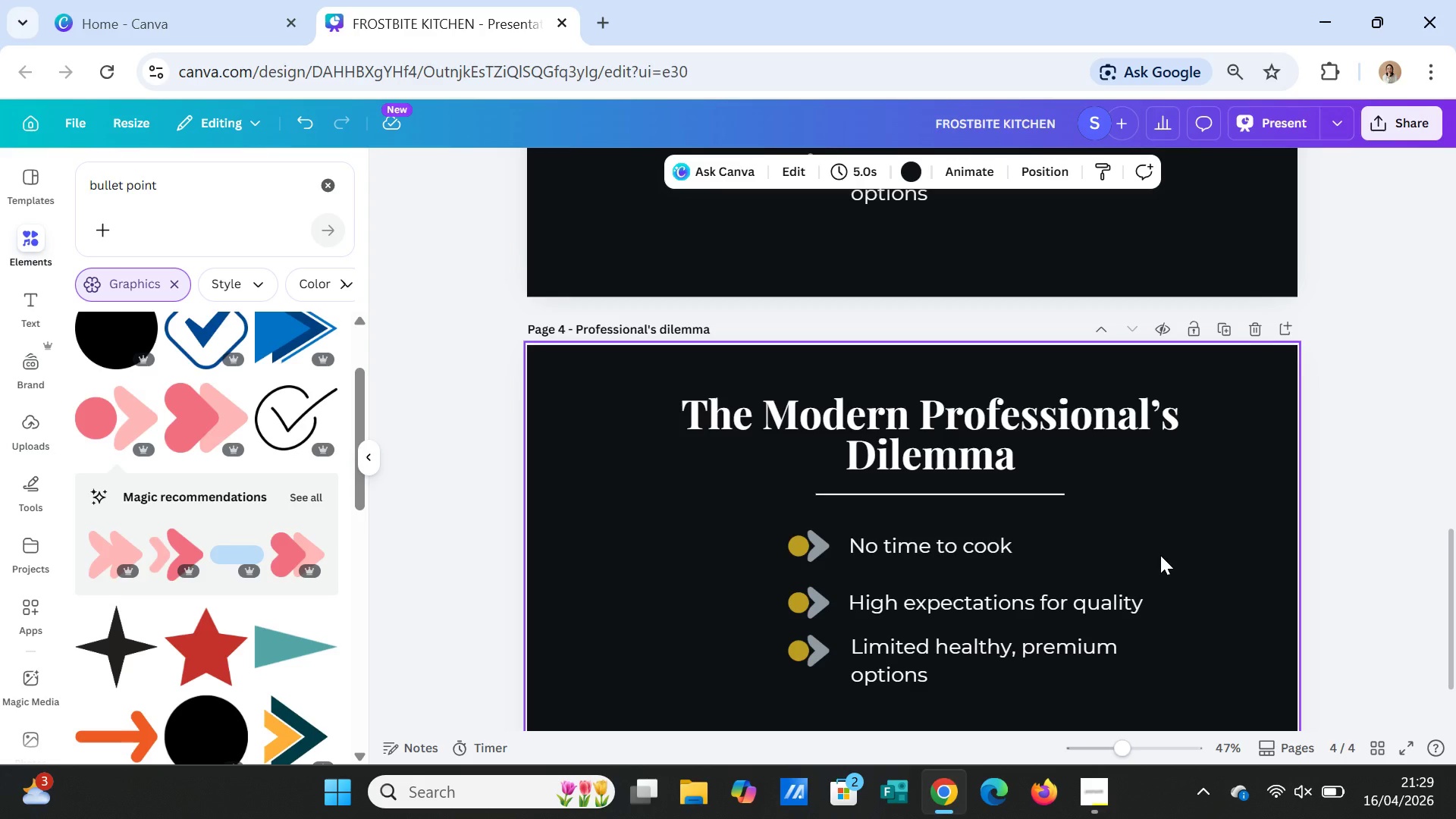 
left_click_drag(start_coordinate=[174, 188], to_coordinate=[55, 176])
 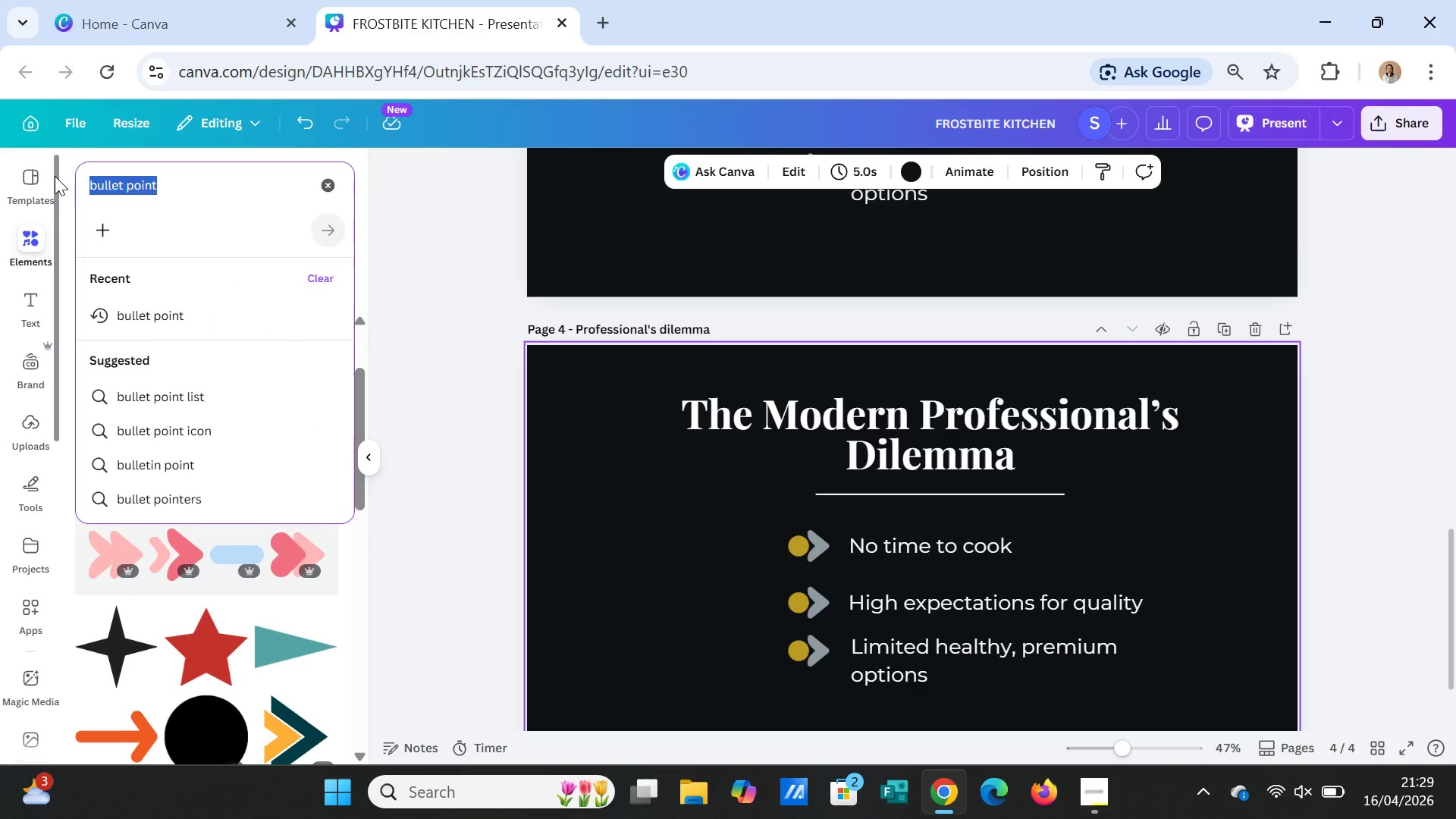 
type(chef plating gourmet dish dark kitchen)
 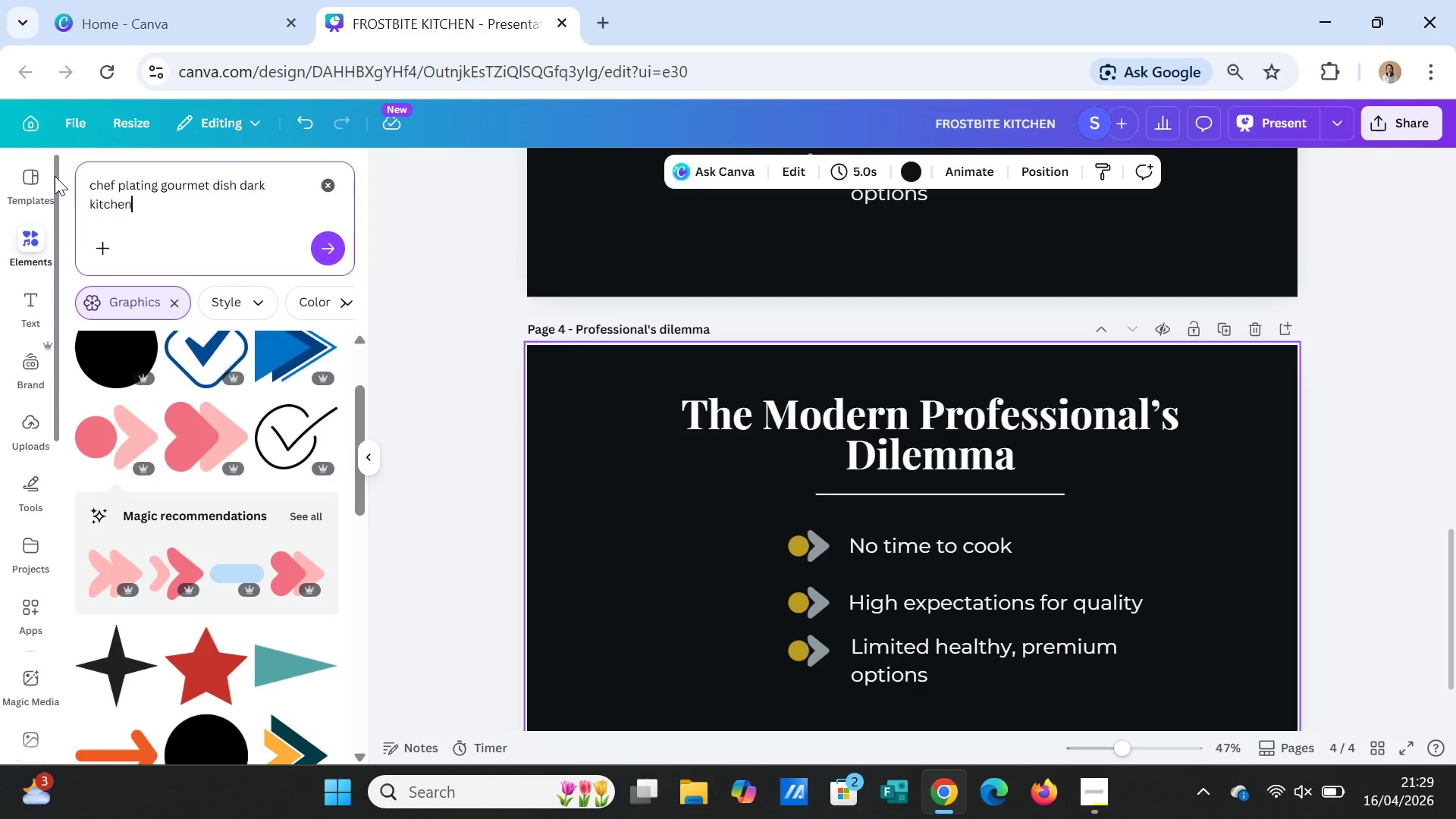 
key(Enter)
 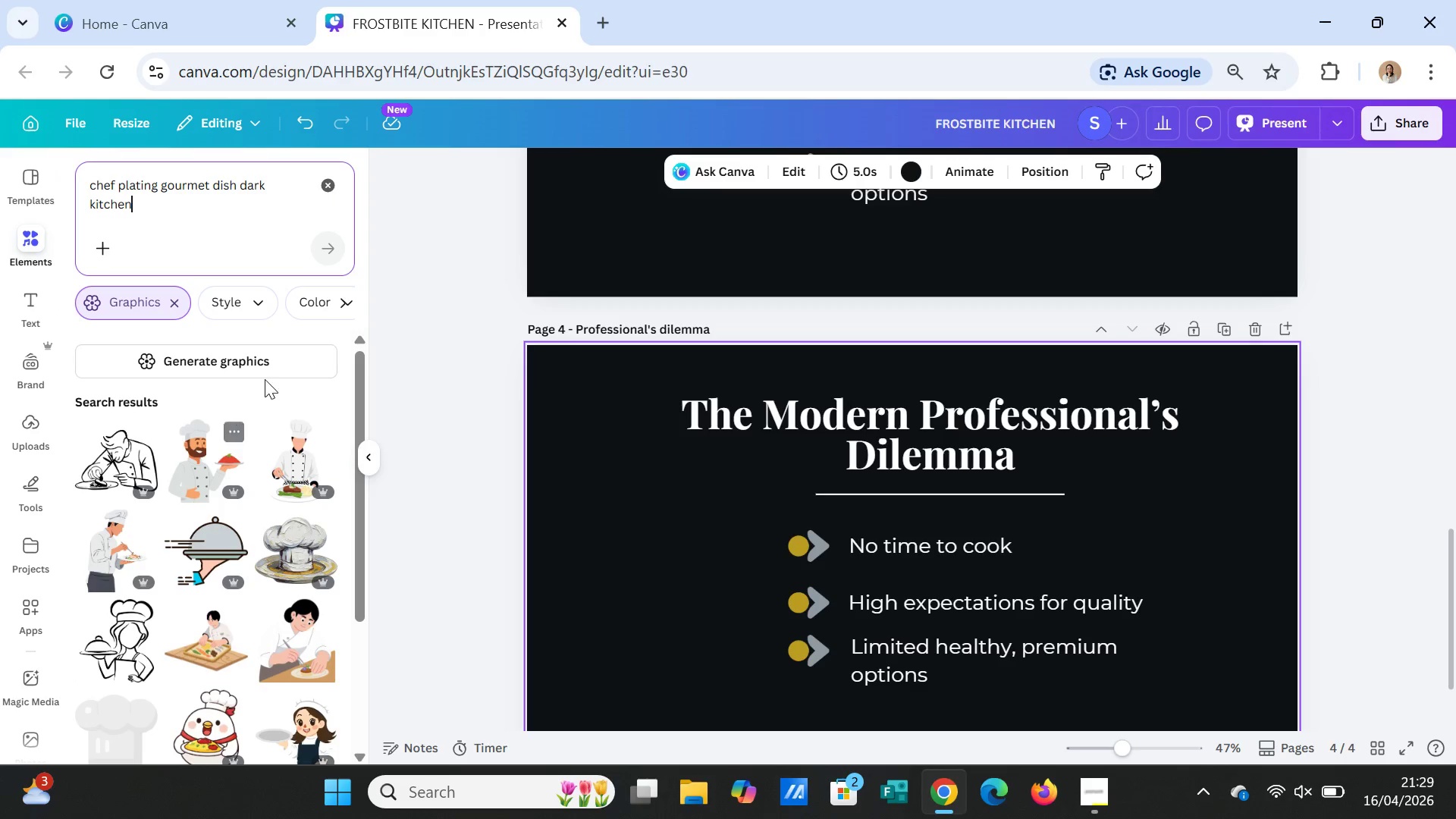 
left_click([322, 177])
 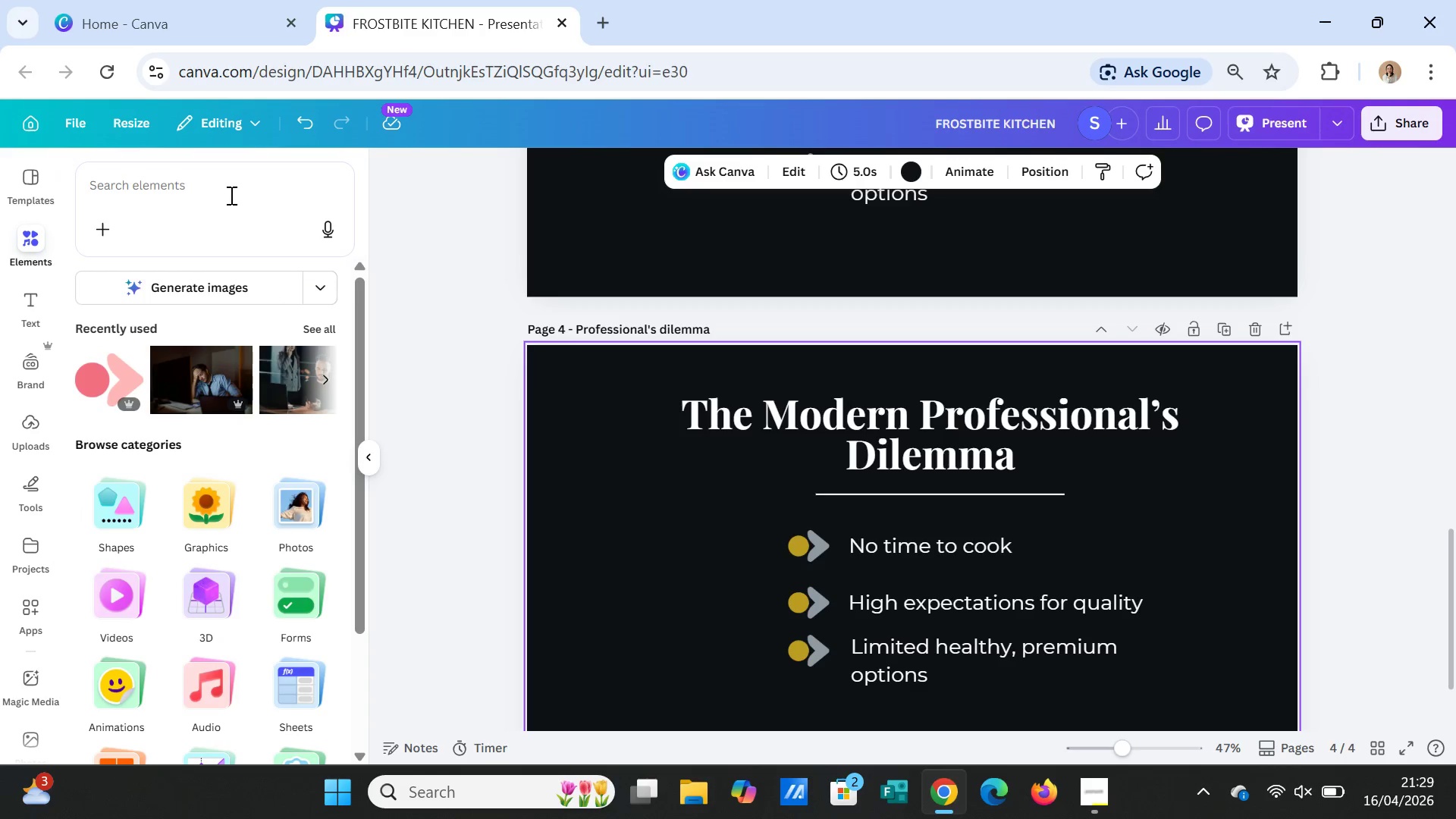 
left_click([228, 191])
 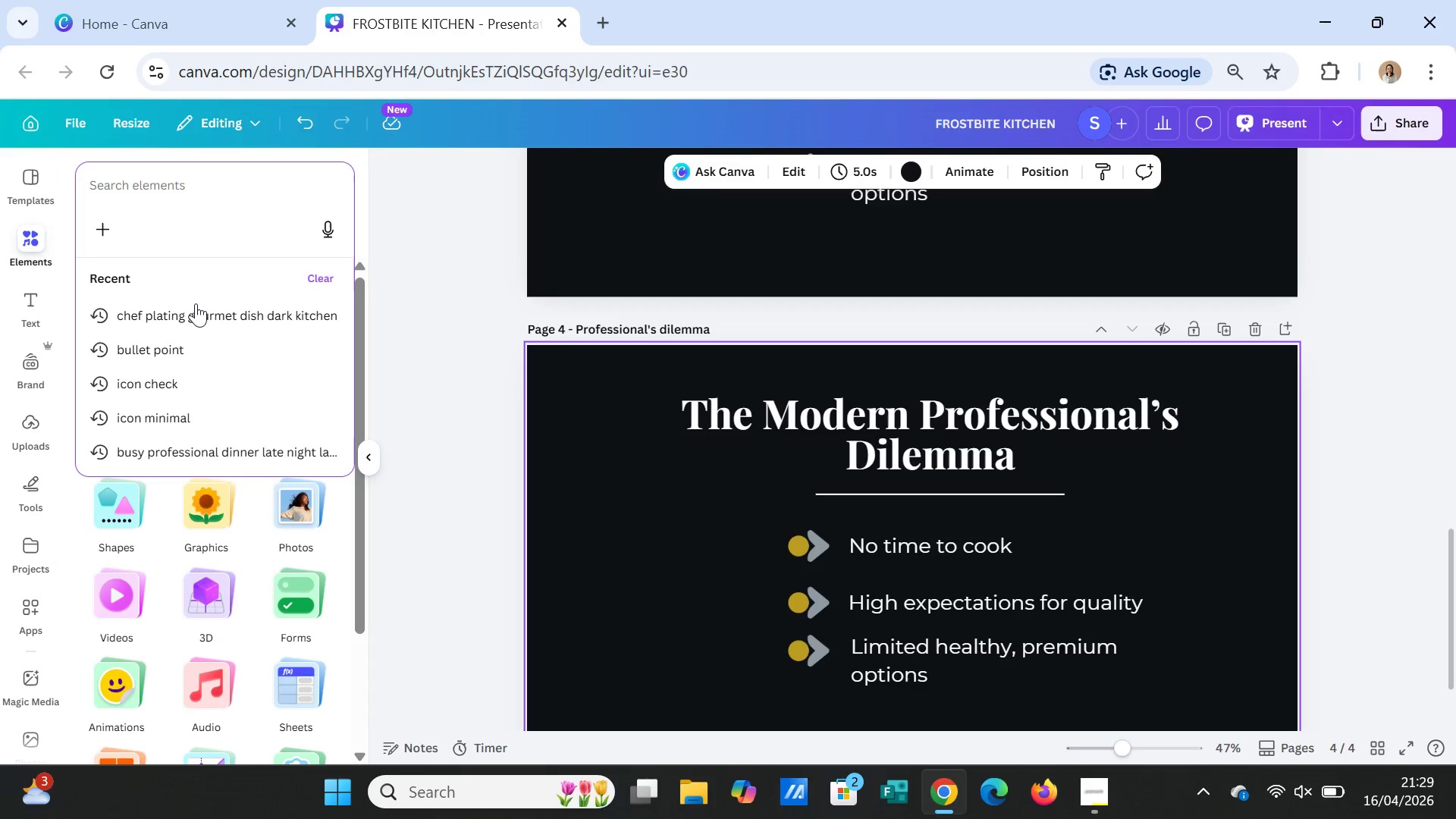 
left_click([195, 306])
 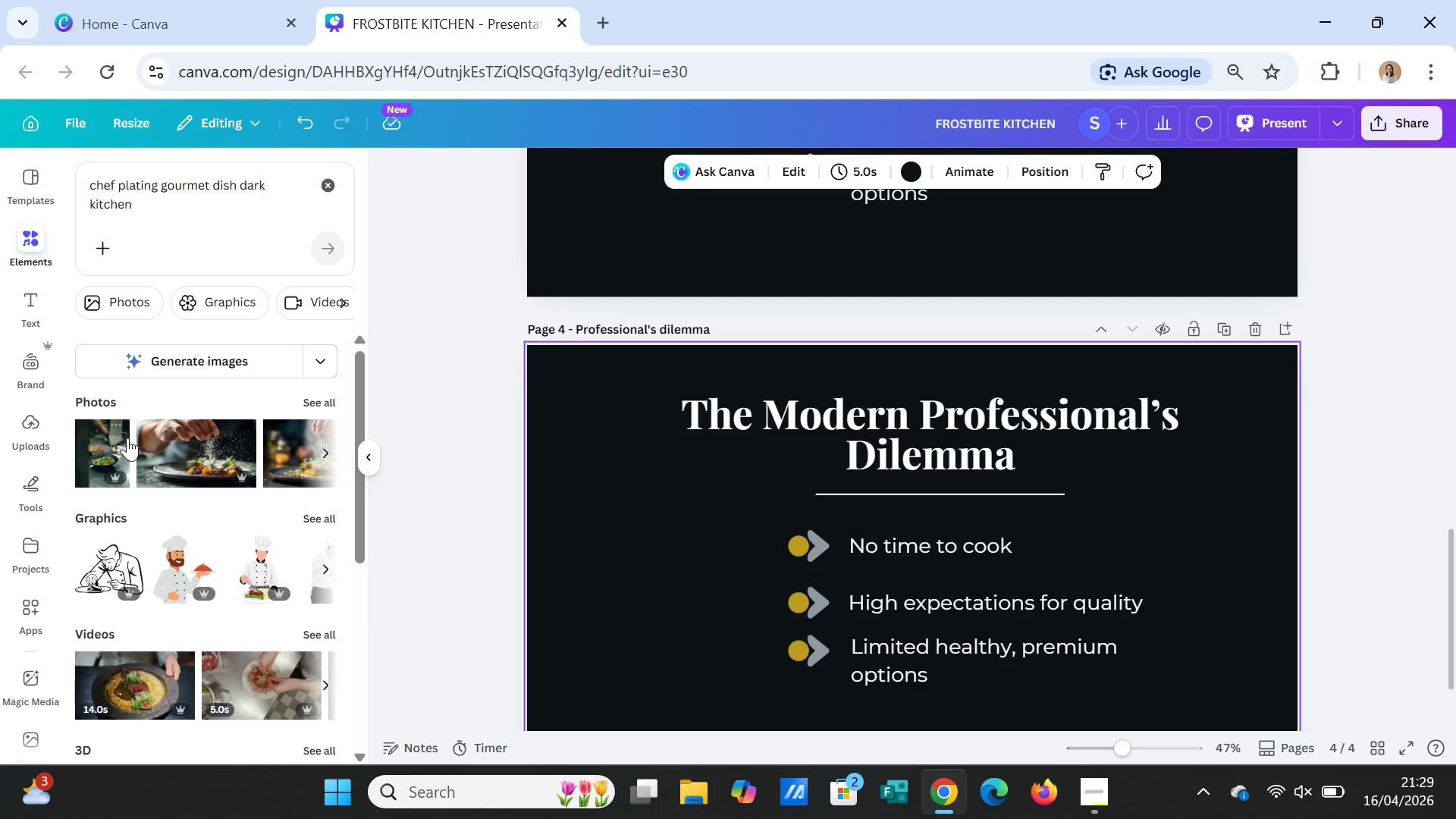 
left_click([329, 405])
 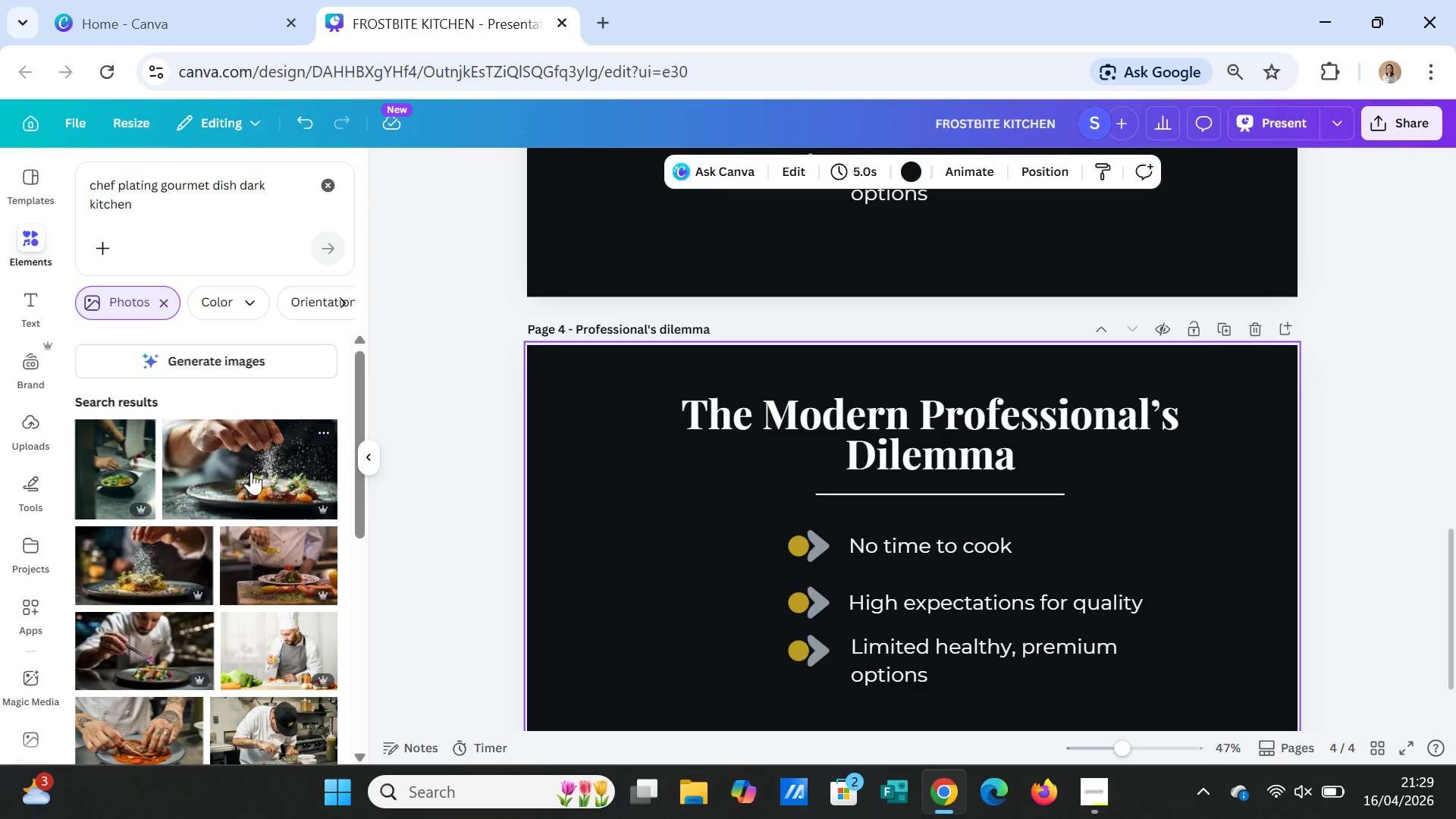 
wait(13.9)
 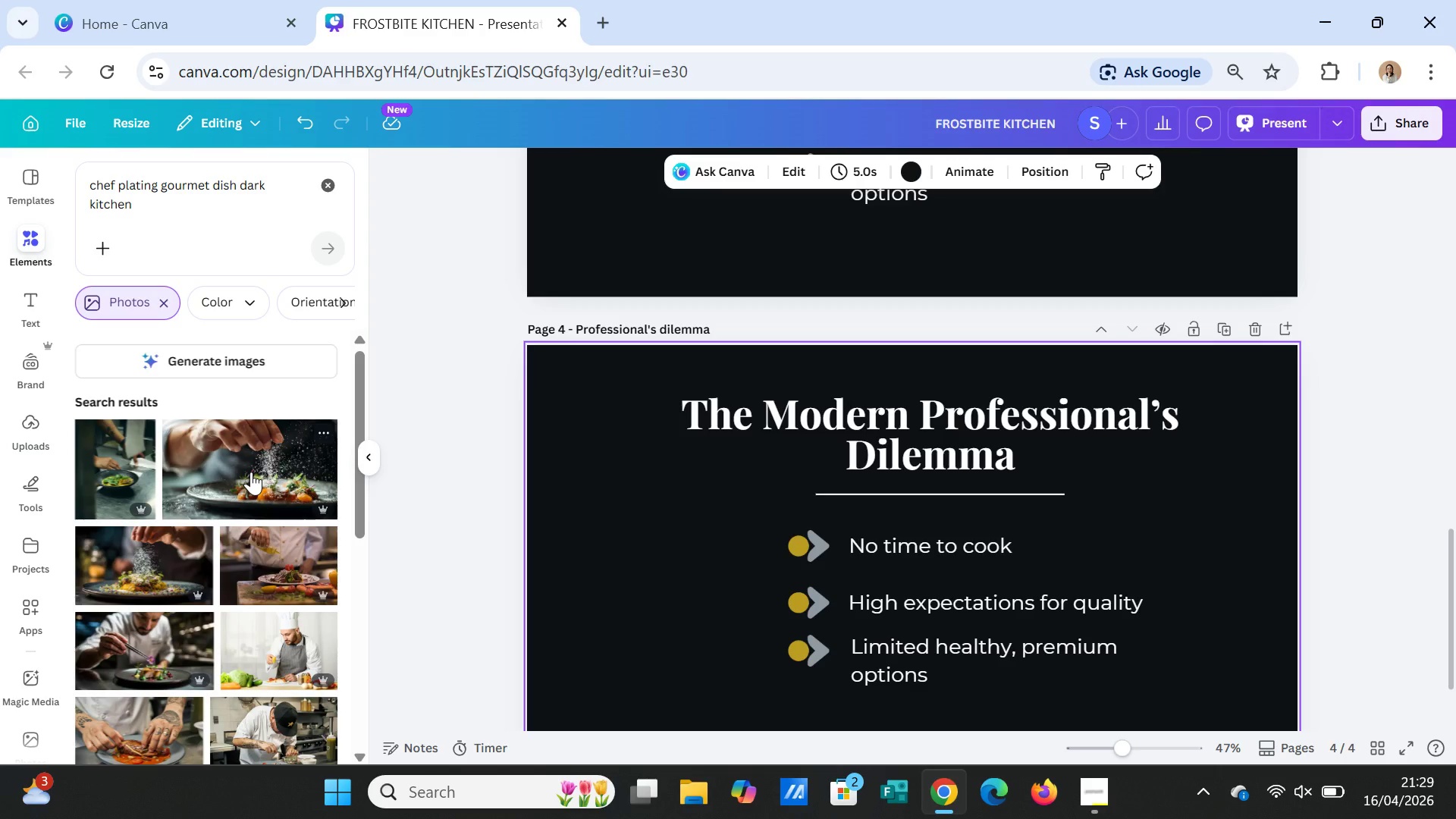 
mouse_move([64, 770])
 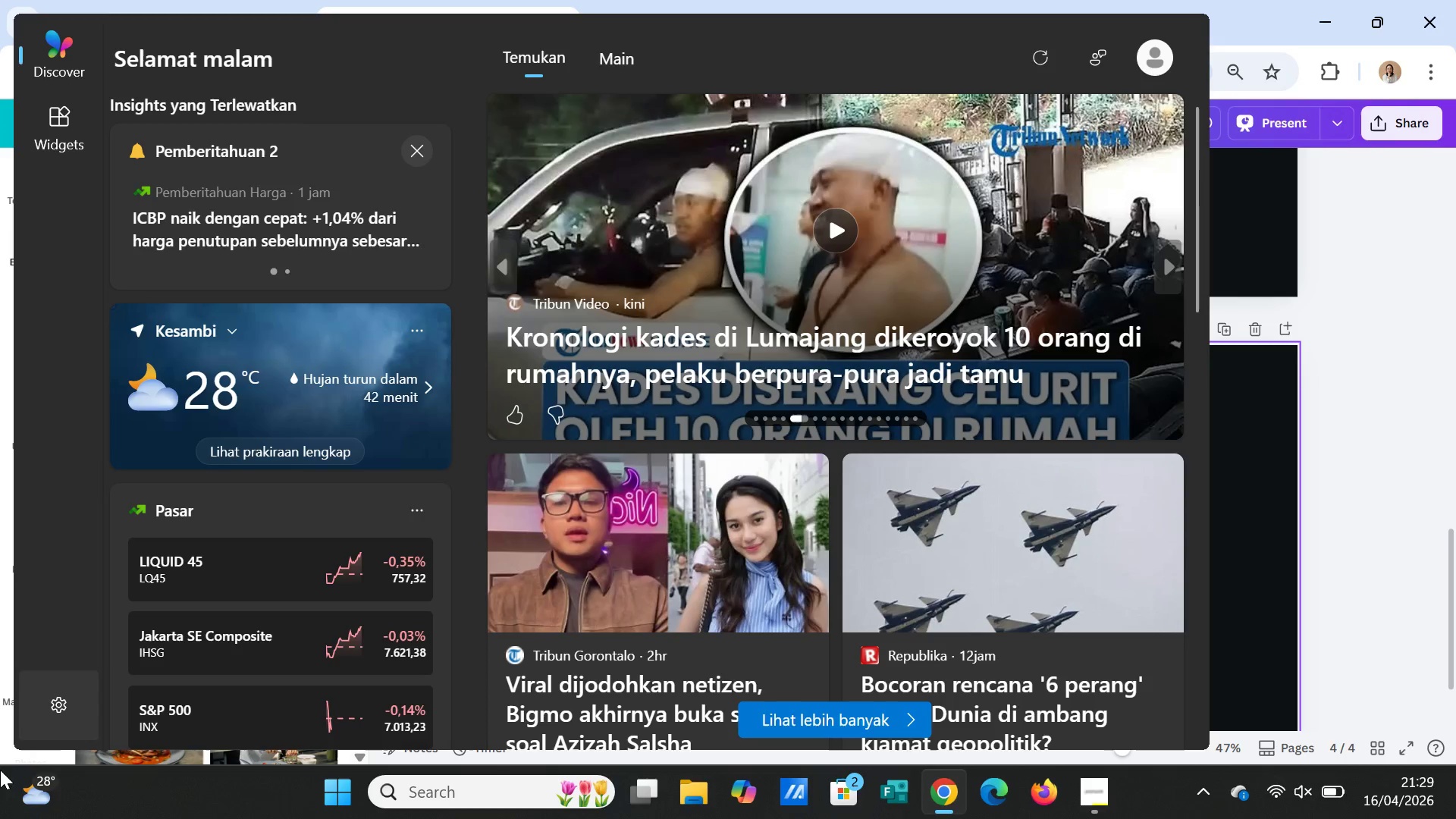 
mouse_move([69, 704])
 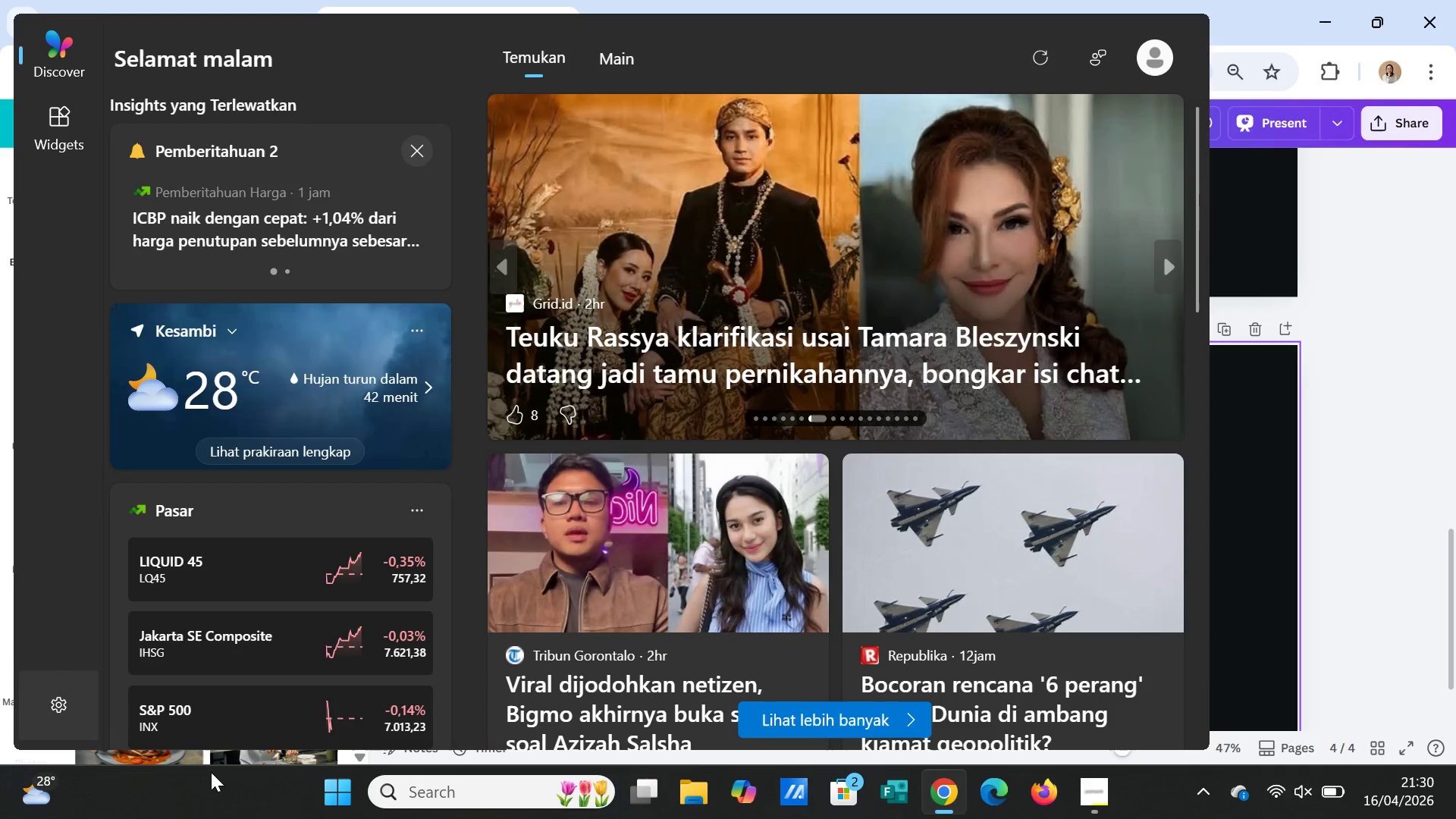 
wait(10.59)
 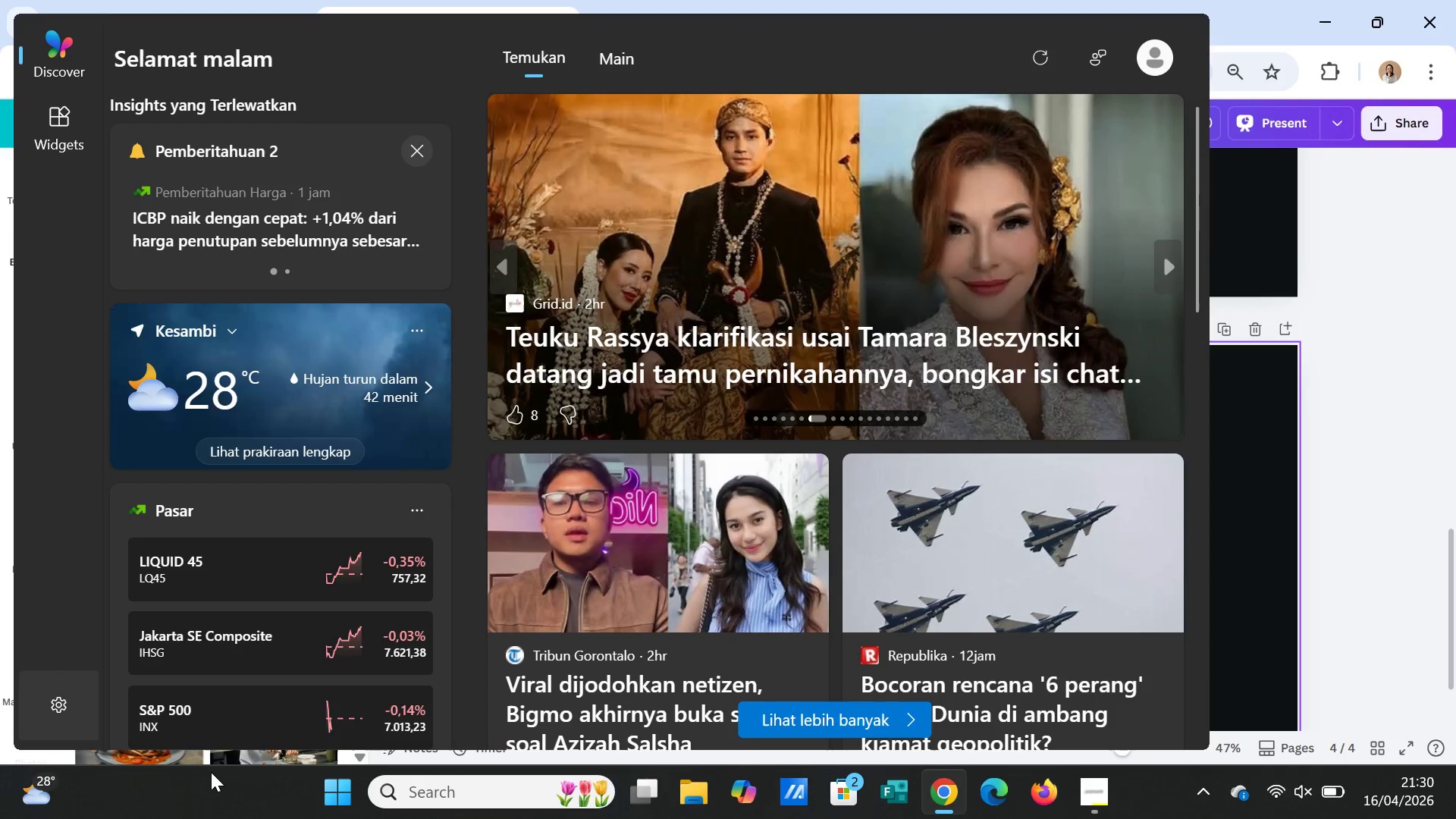 
left_click([943, 799])
 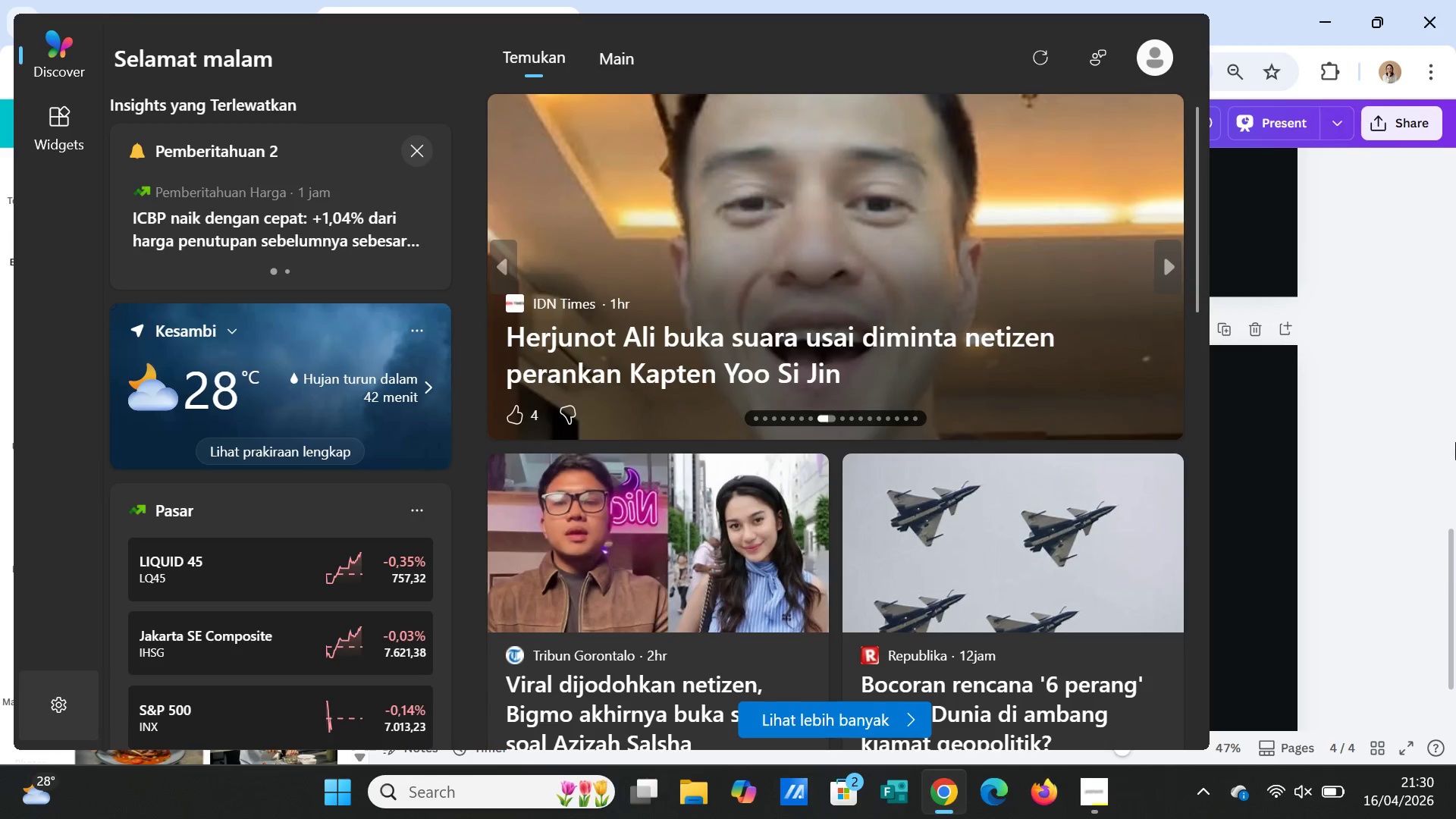 
double_click([1407, 393])
 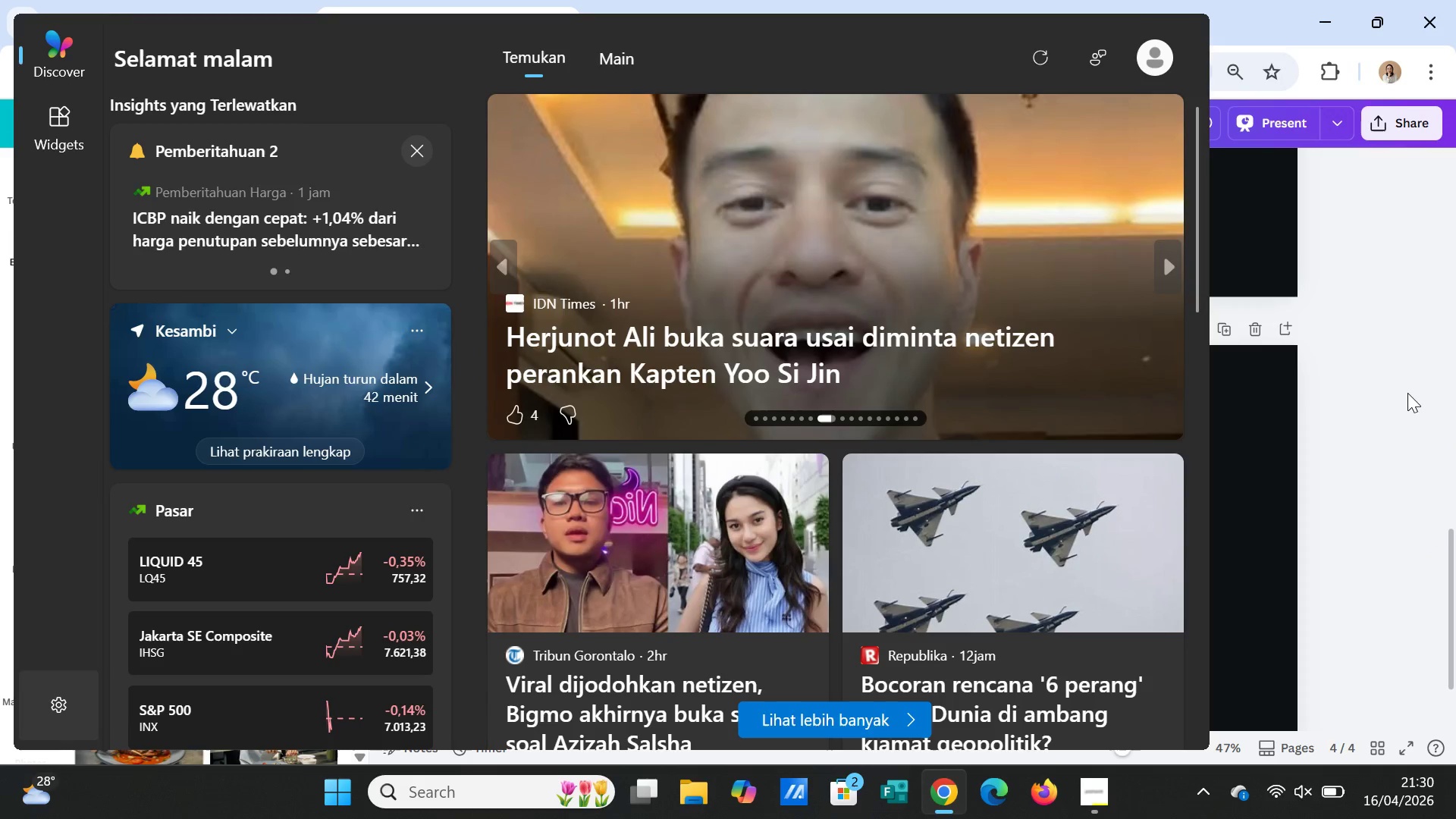 
triple_click([1407, 393])
 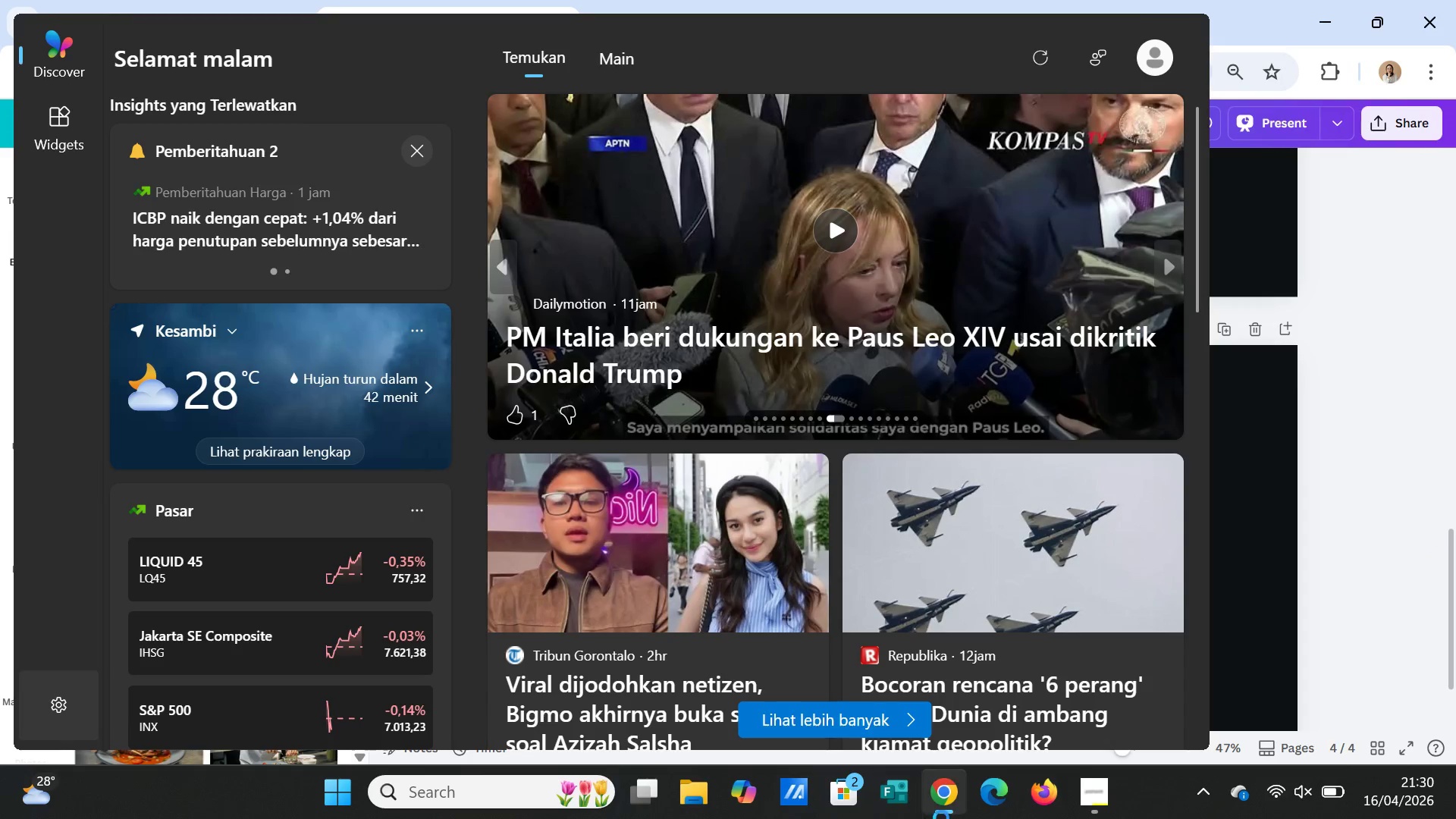 
left_click([1241, 585])
 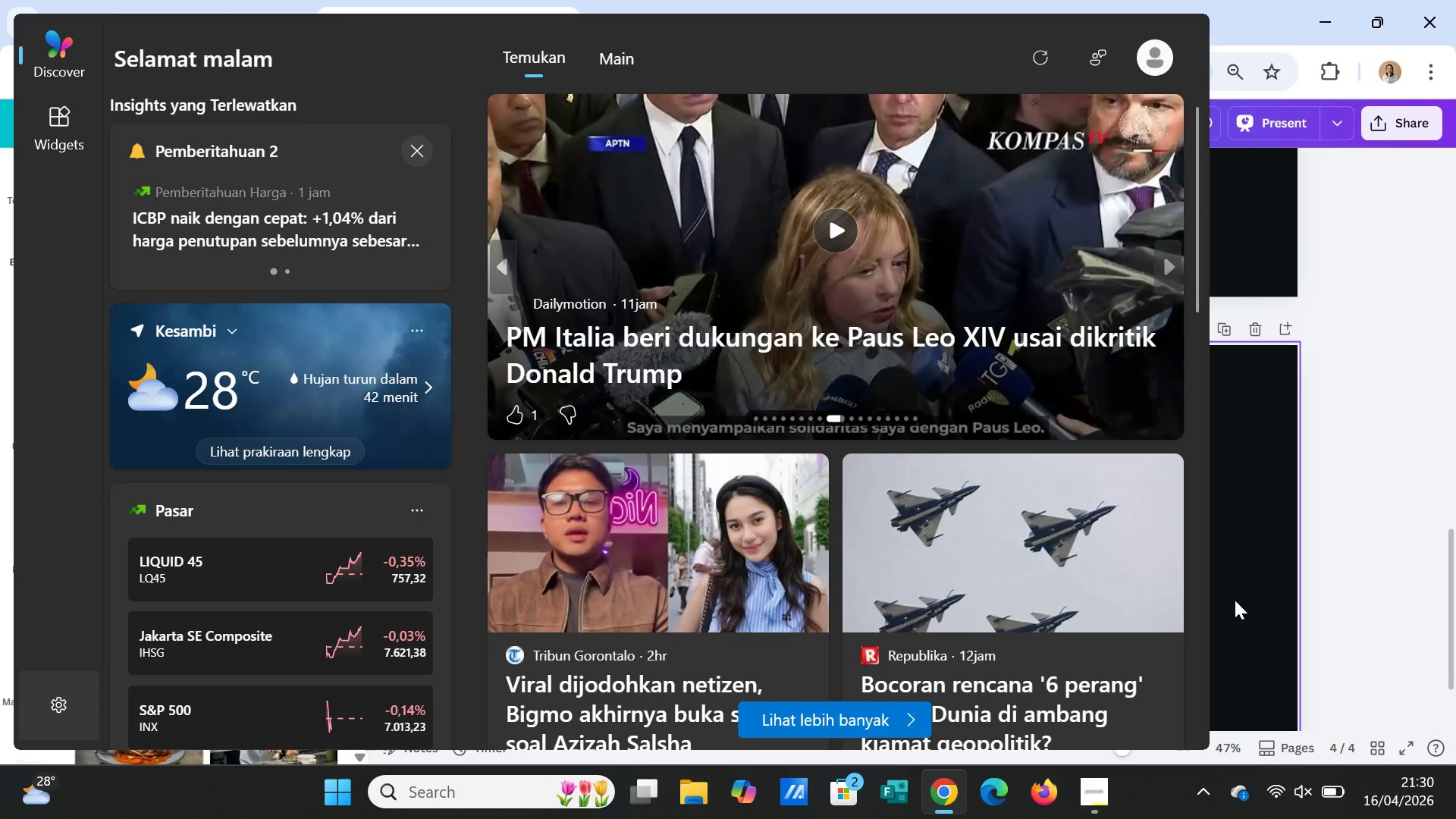 
key(Escape)
 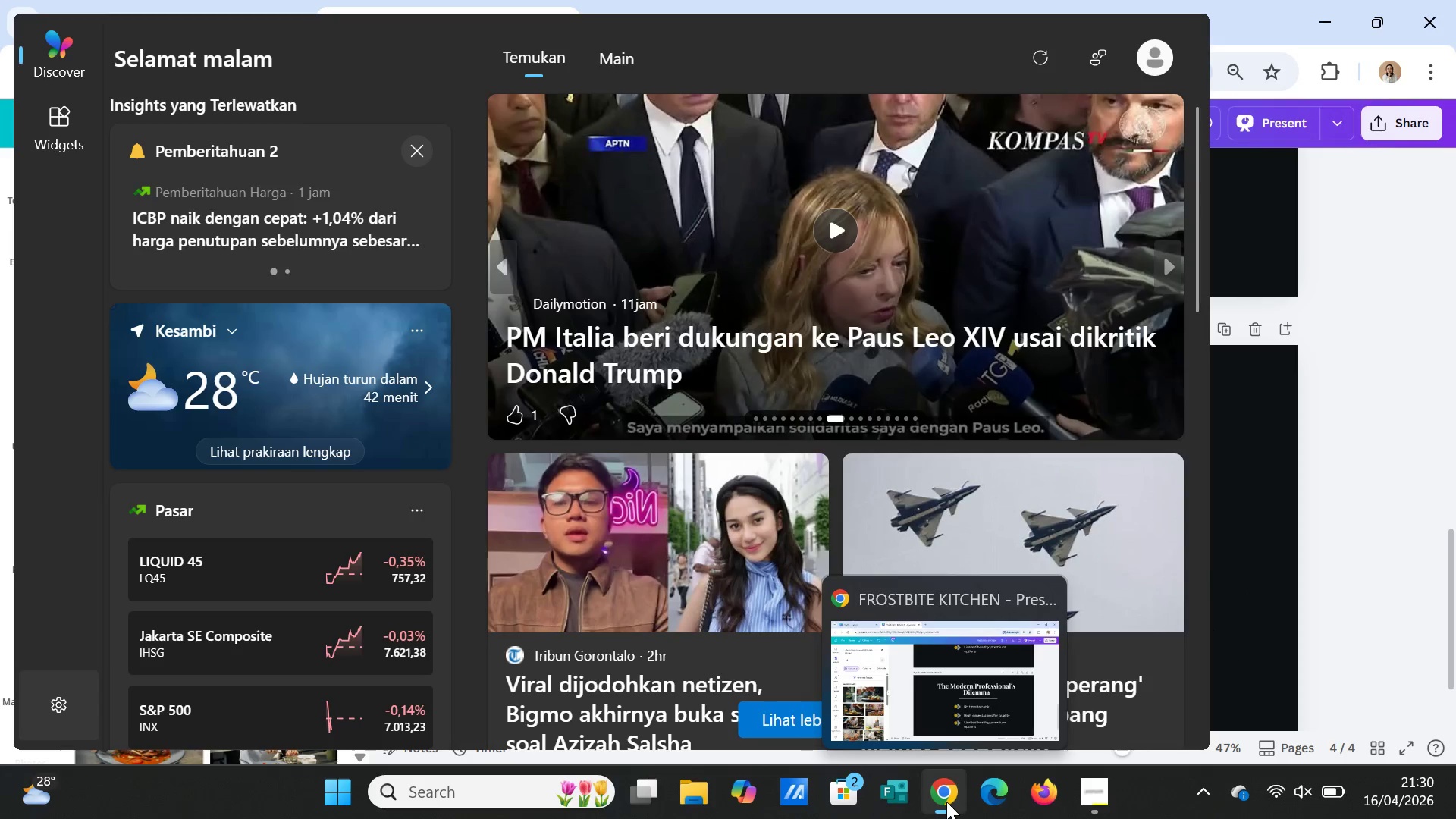 
left_click([946, 802])